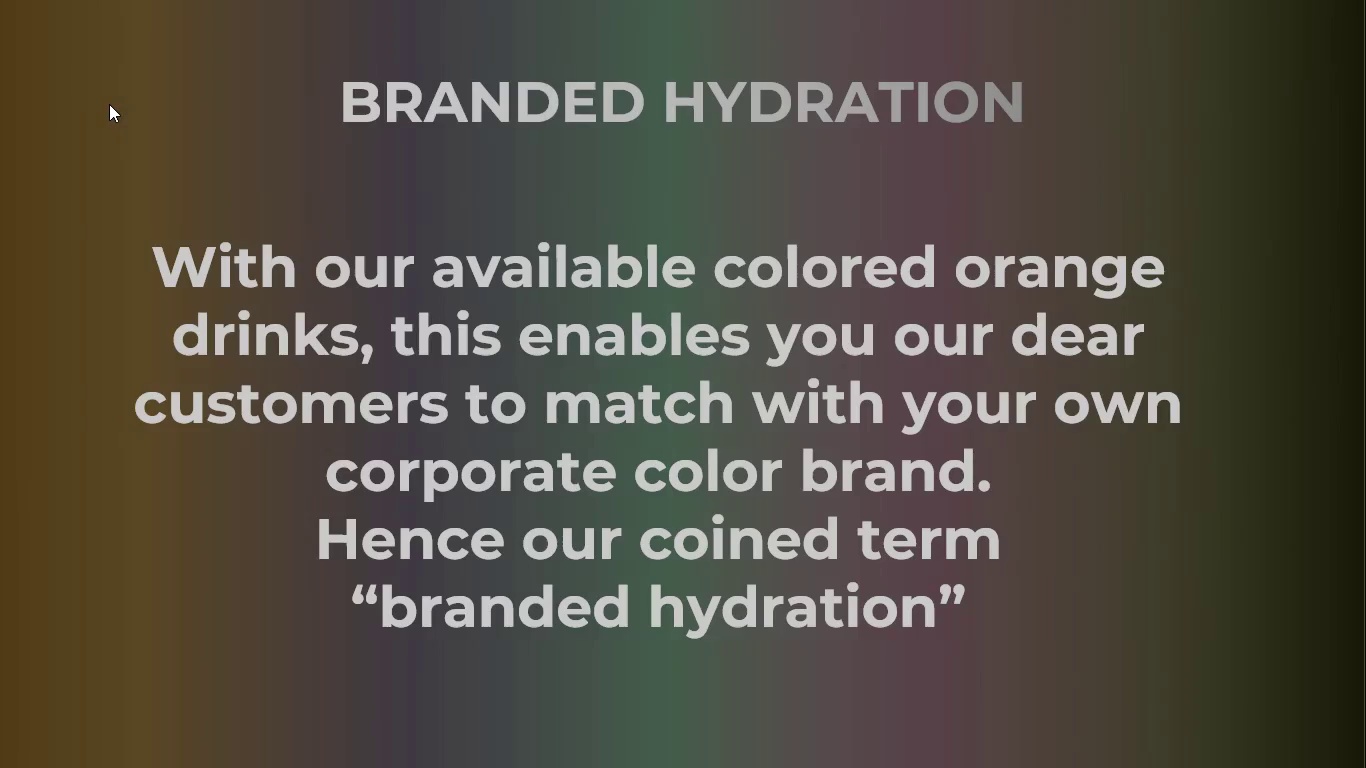 
key(Space)
 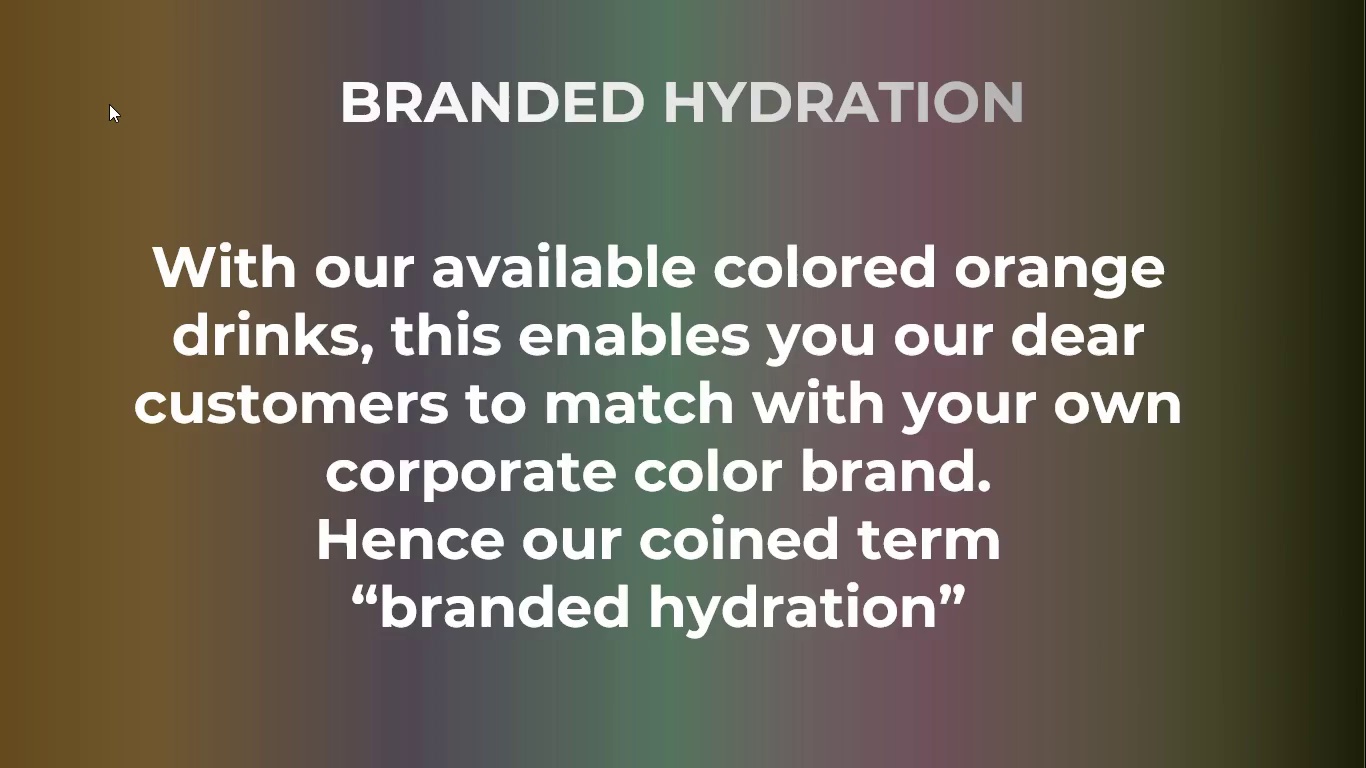 
key(Space)
 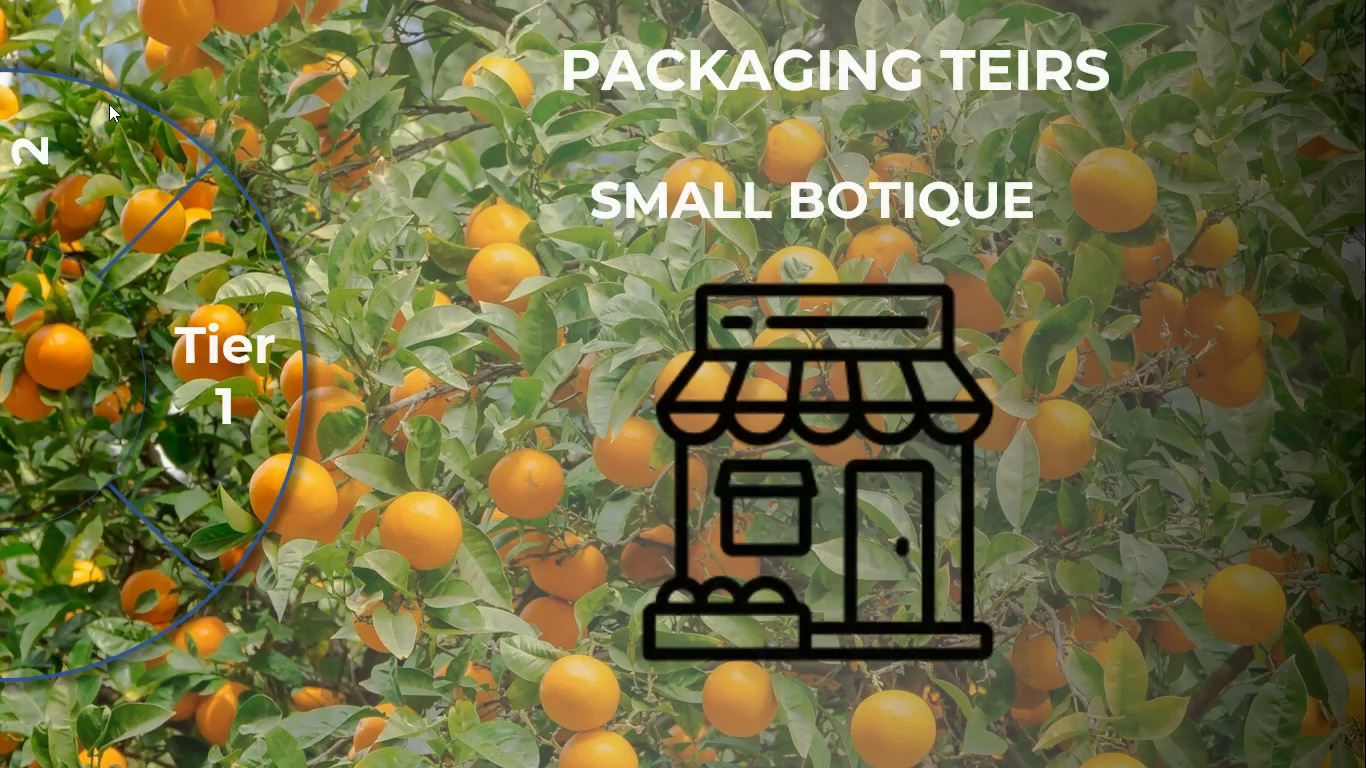 
key(Escape)
 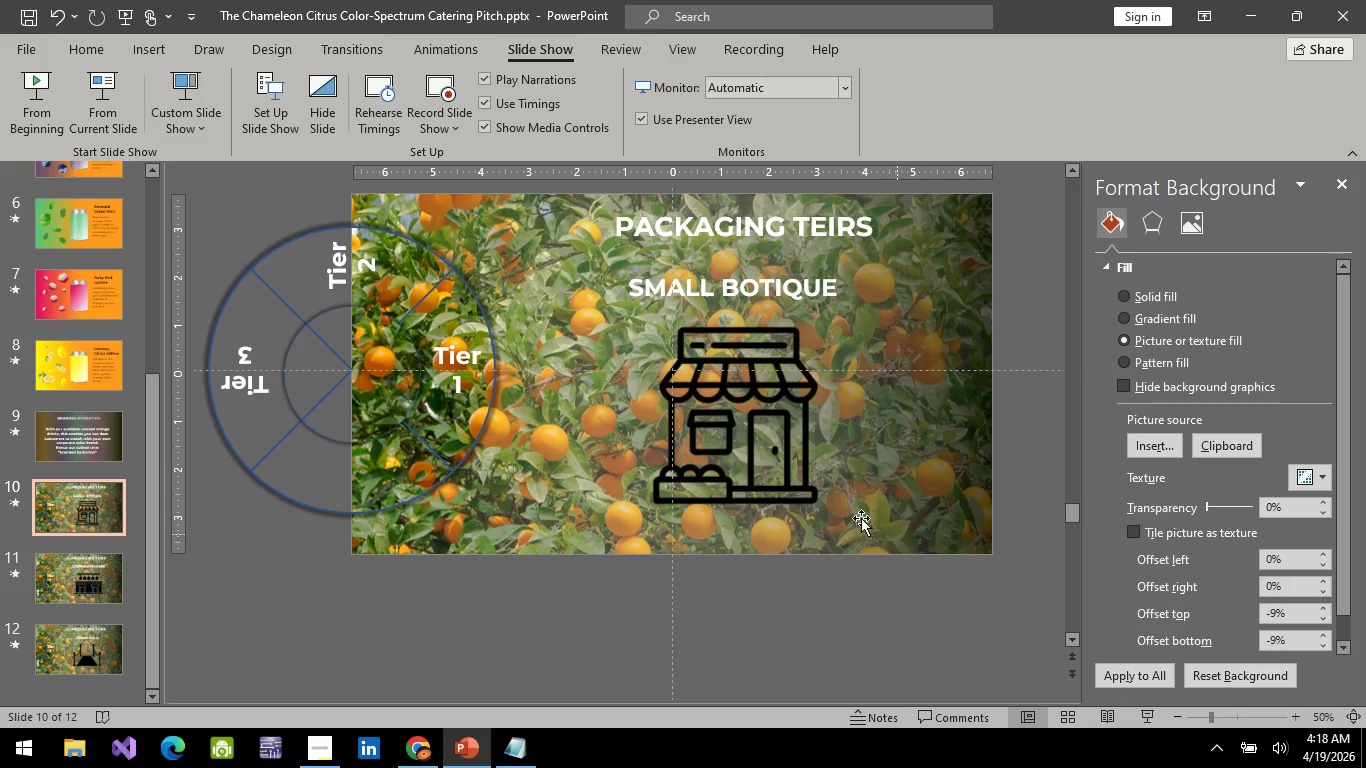 
left_click_drag(start_coordinate=[730, 439], to_coordinate=[770, 274])
 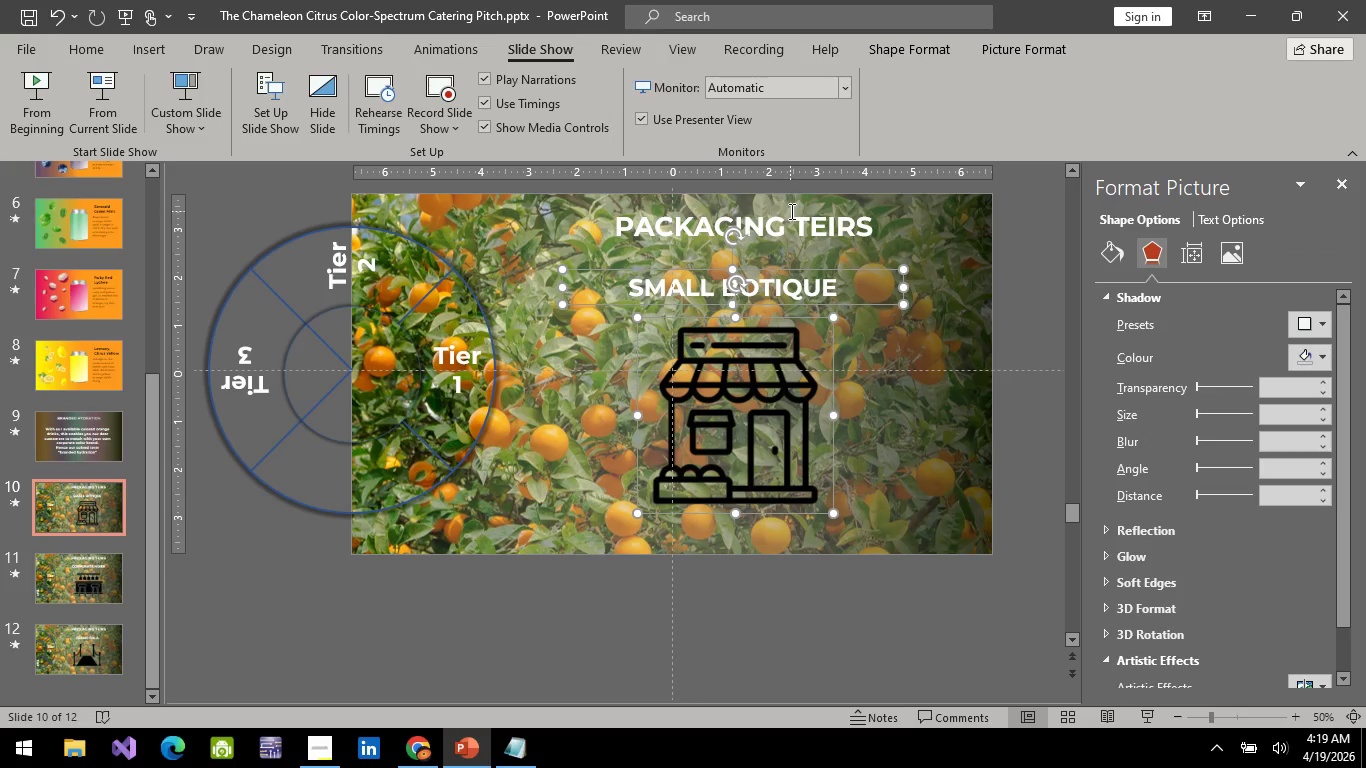 
hold_key(key=ControlLeft, duration=1.5)
left_click([770, 274])
 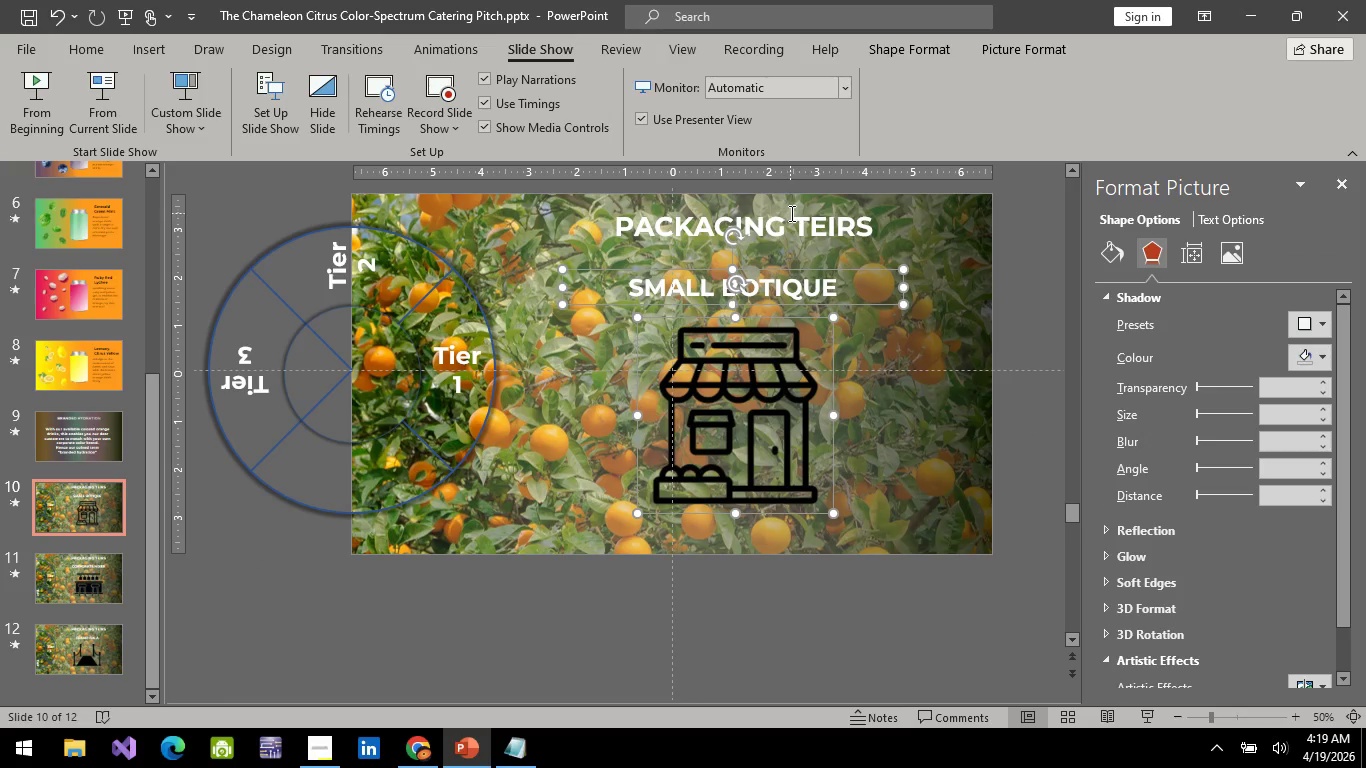 
left_click([790, 211])
 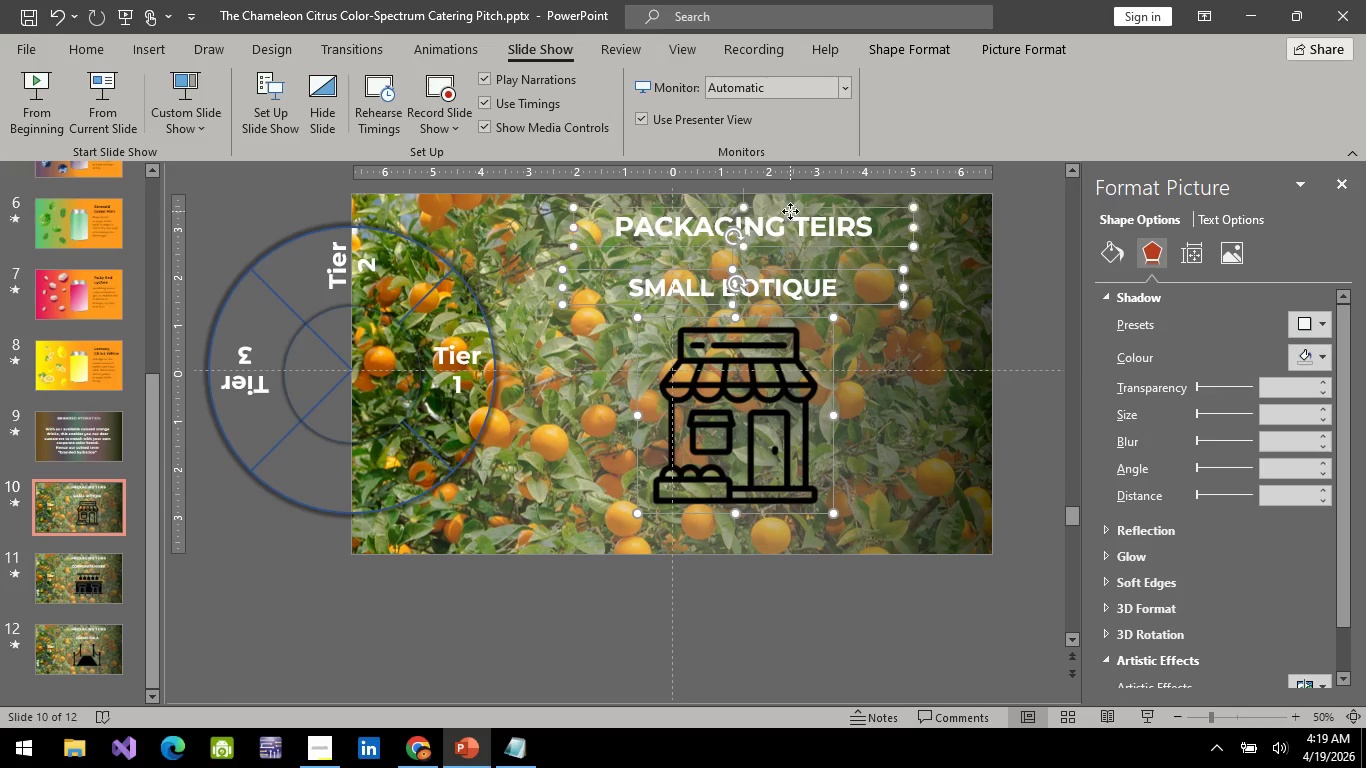 
hold_key(key=ControlLeft, duration=1.52)
 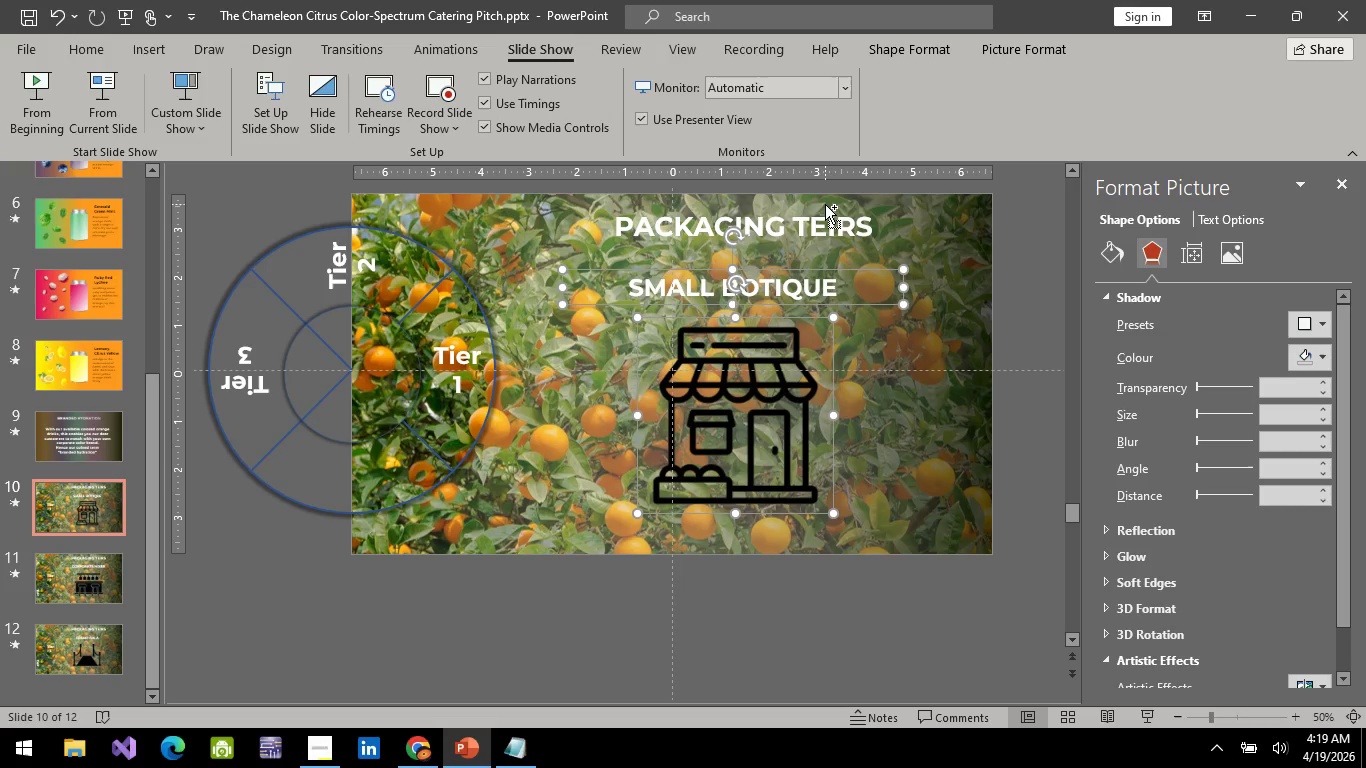 
hold_key(key=ControlLeft, duration=1.5)
left_click([825, 204])
 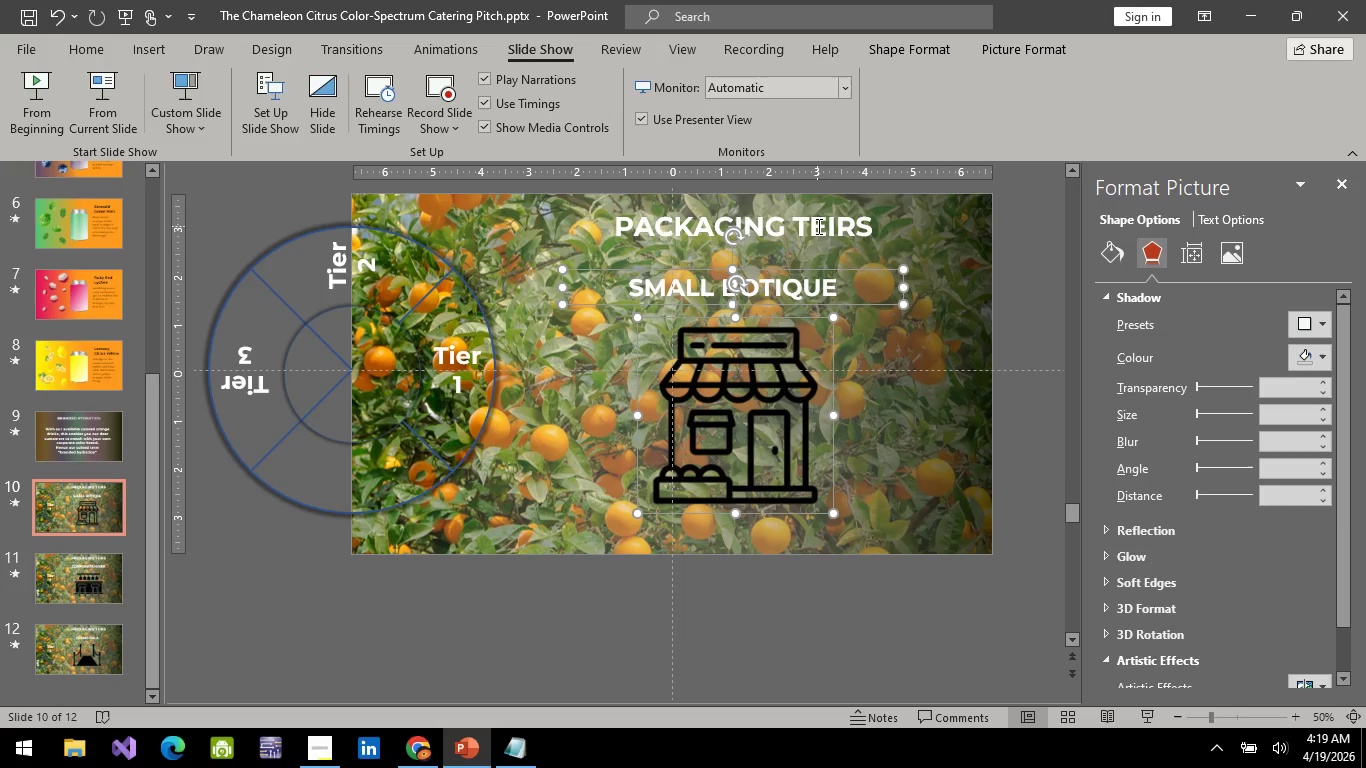 
left_click([817, 226])
 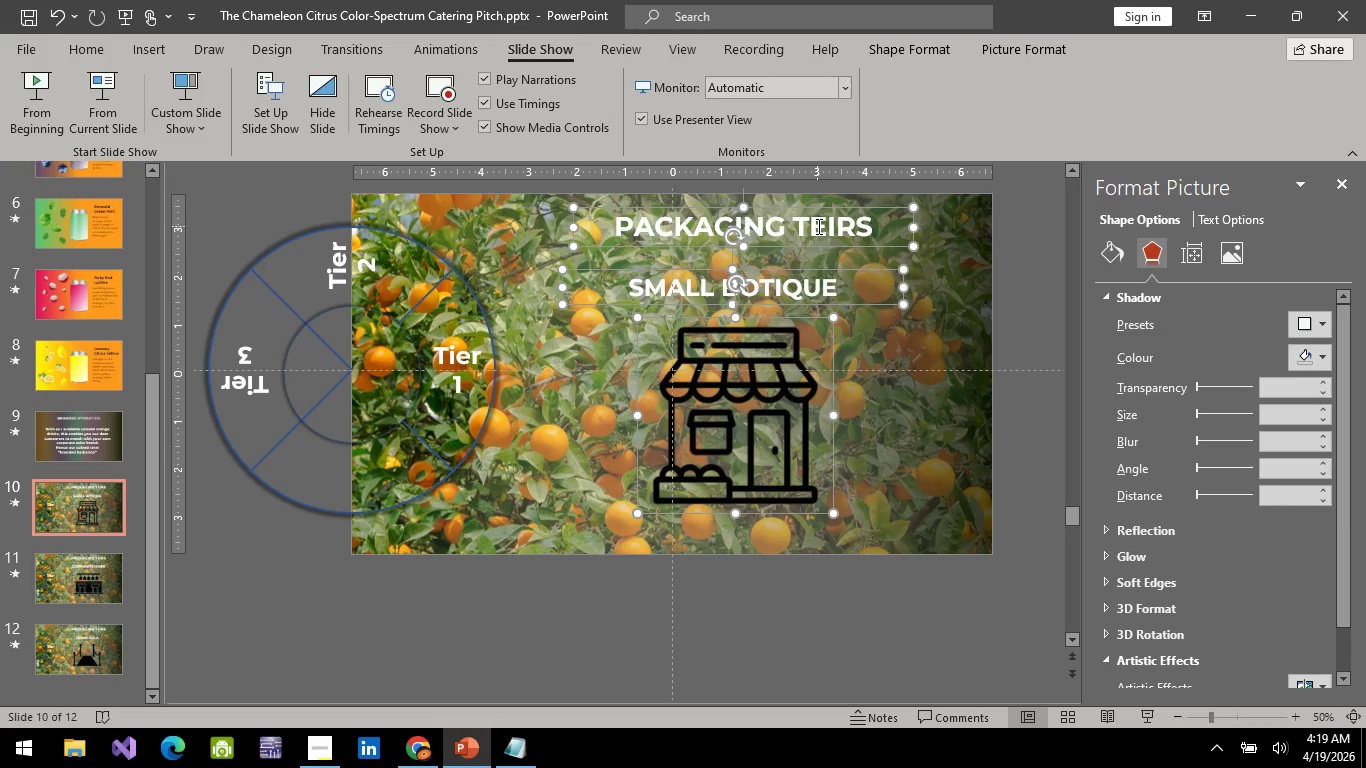 
key(Control+ControlLeft)
 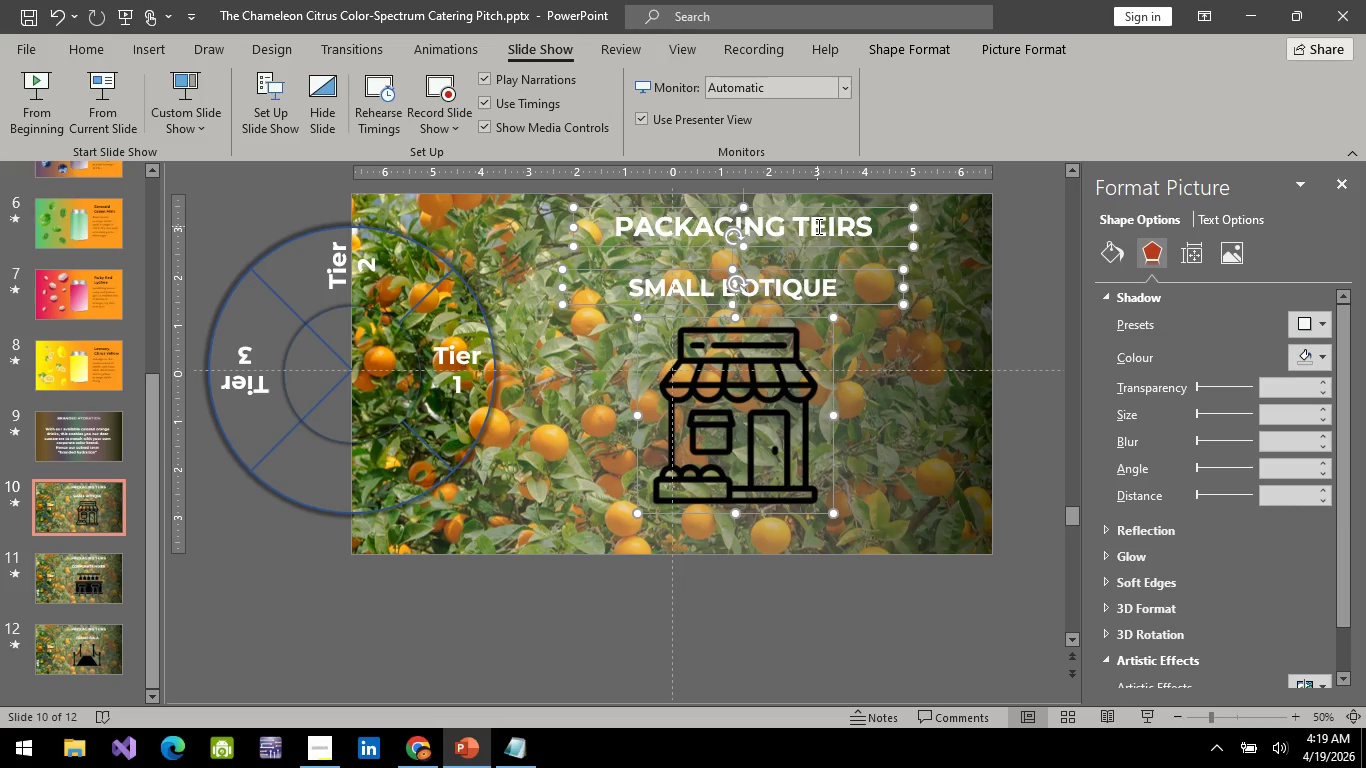 
key(Control+ControlLeft)
 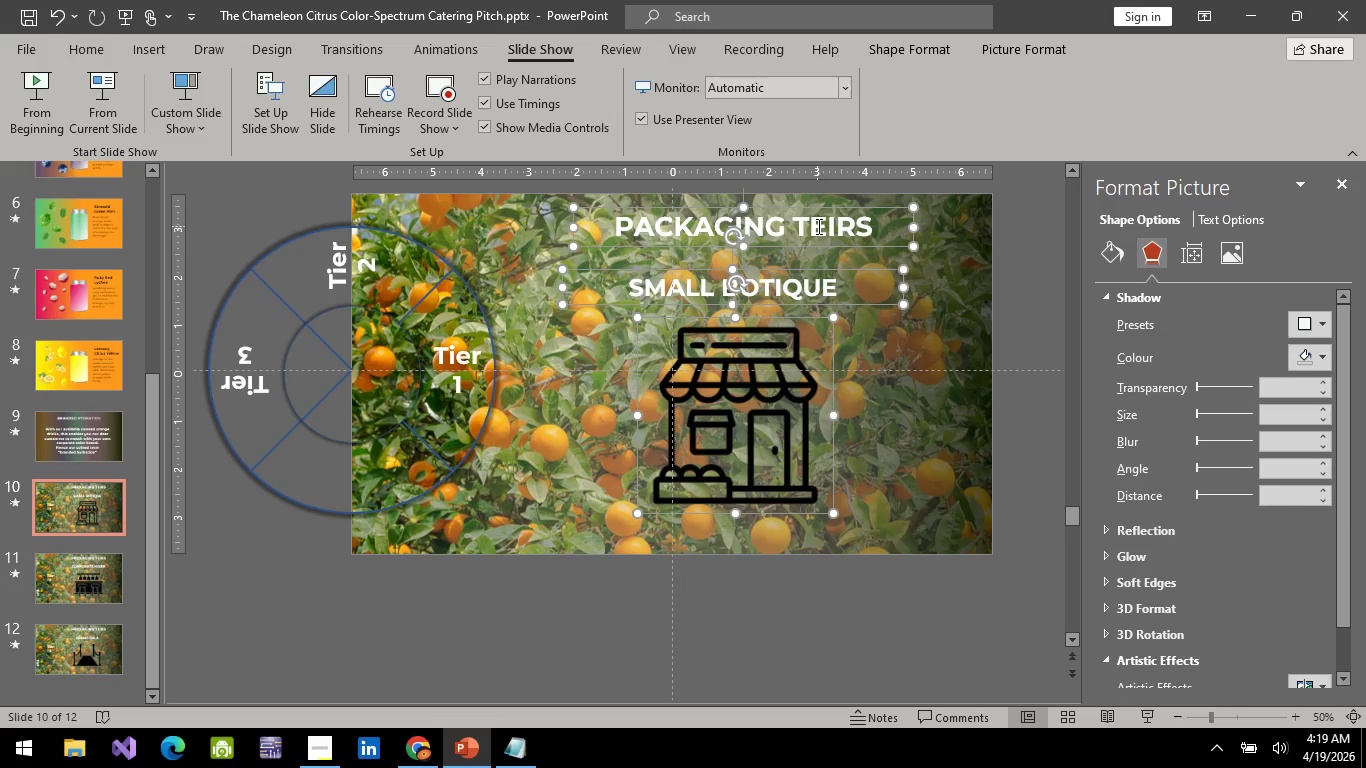 
key(Control+ControlLeft)
 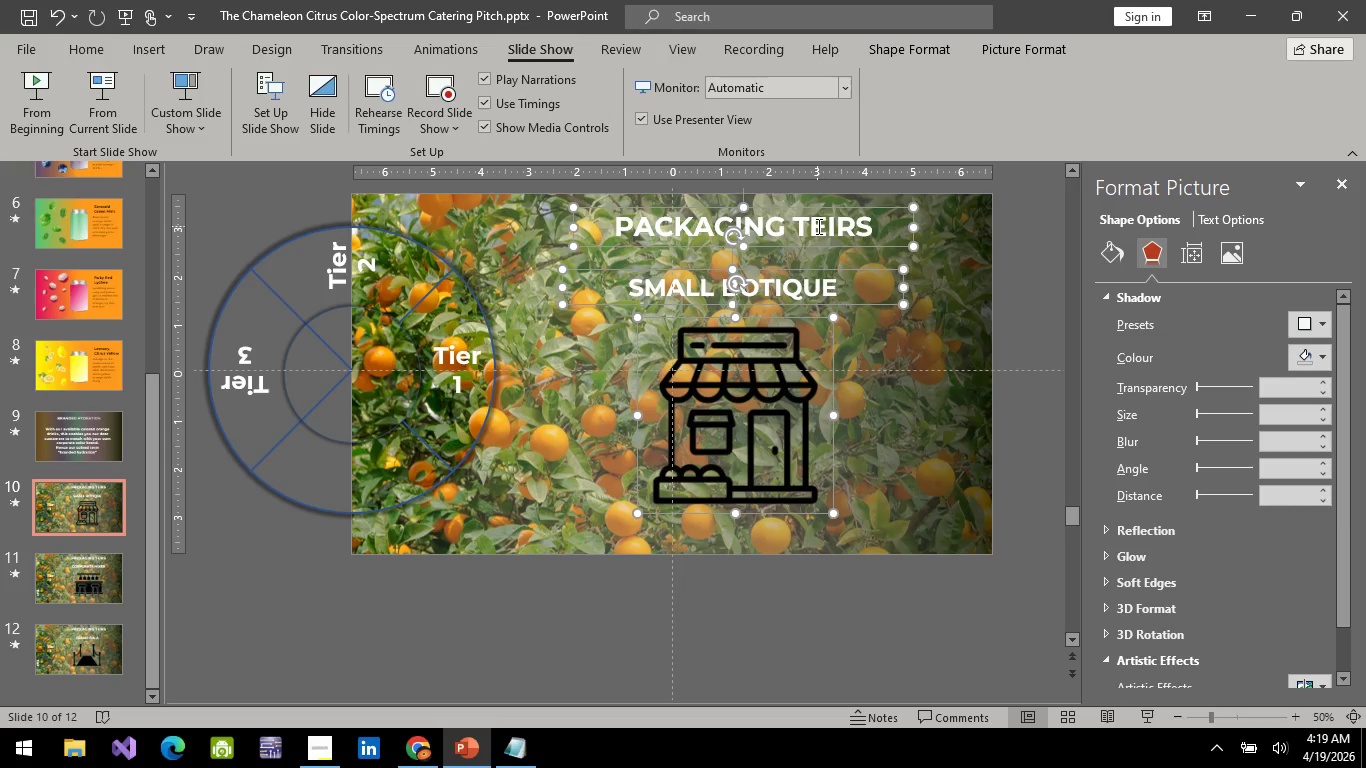 
key(Control+ControlLeft)
 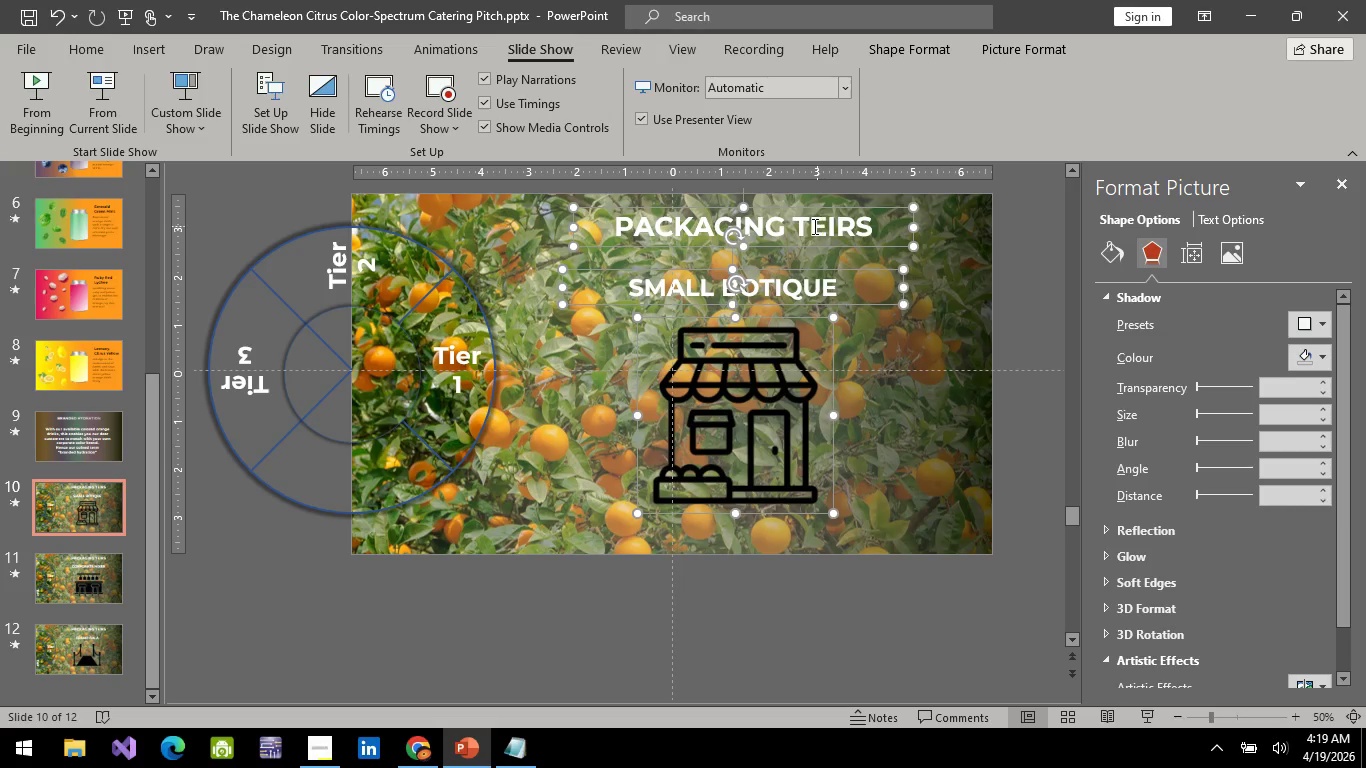 
key(Control+ControlLeft)
 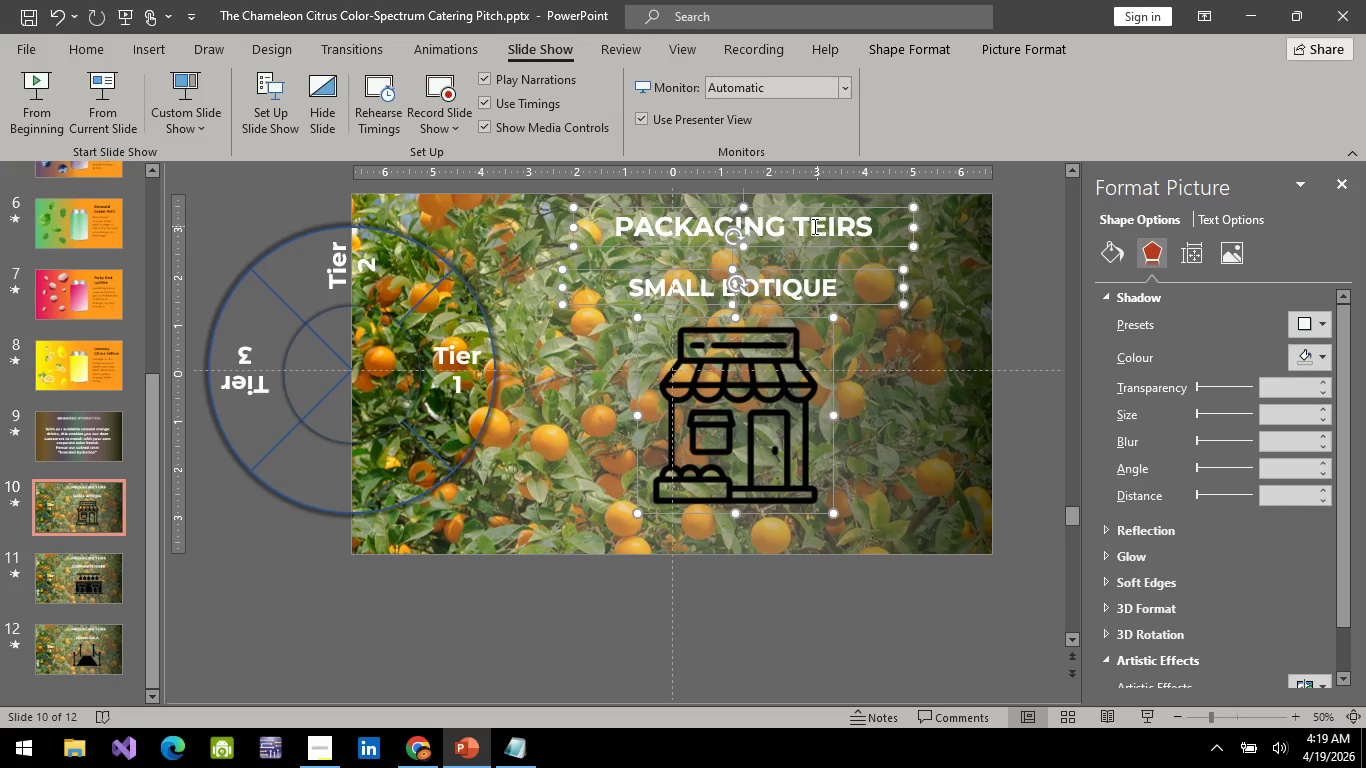 
key(Control+ControlLeft)
 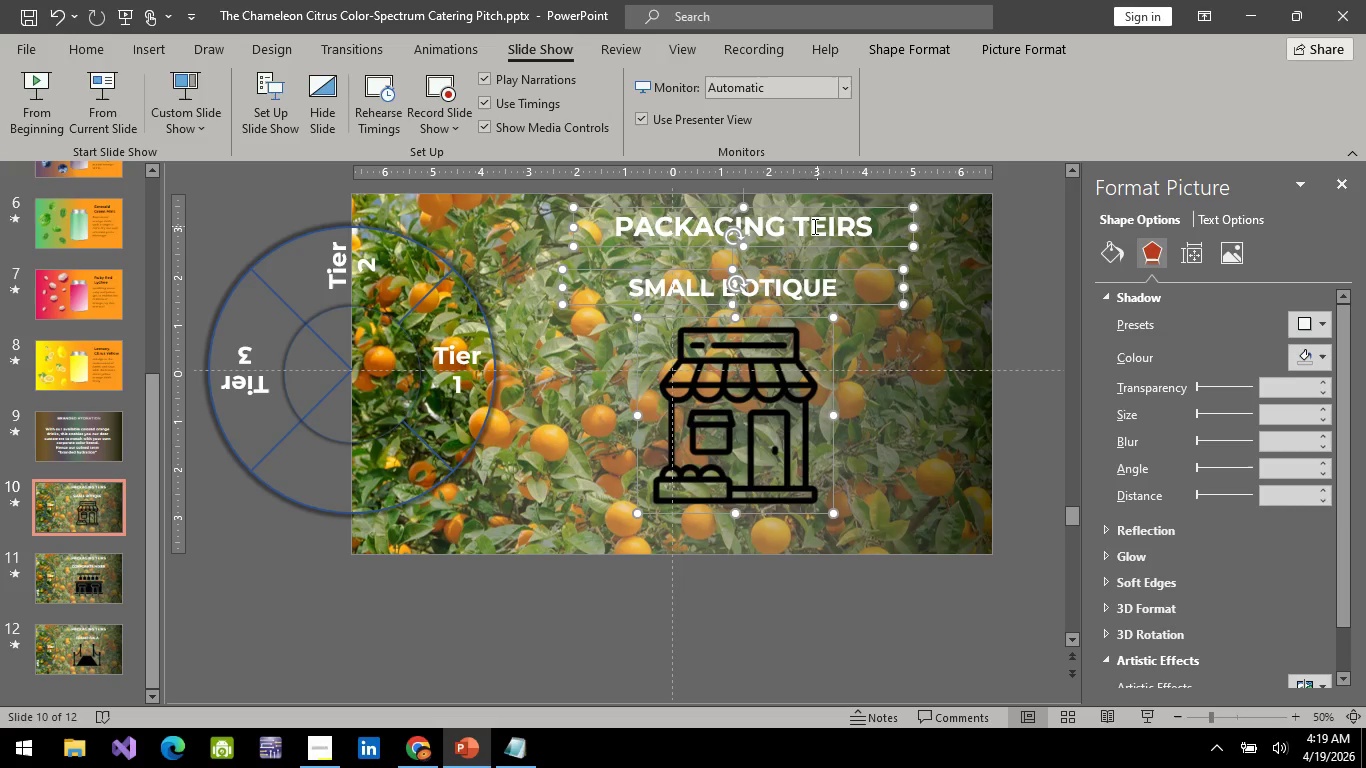 
key(Control+ControlLeft)
 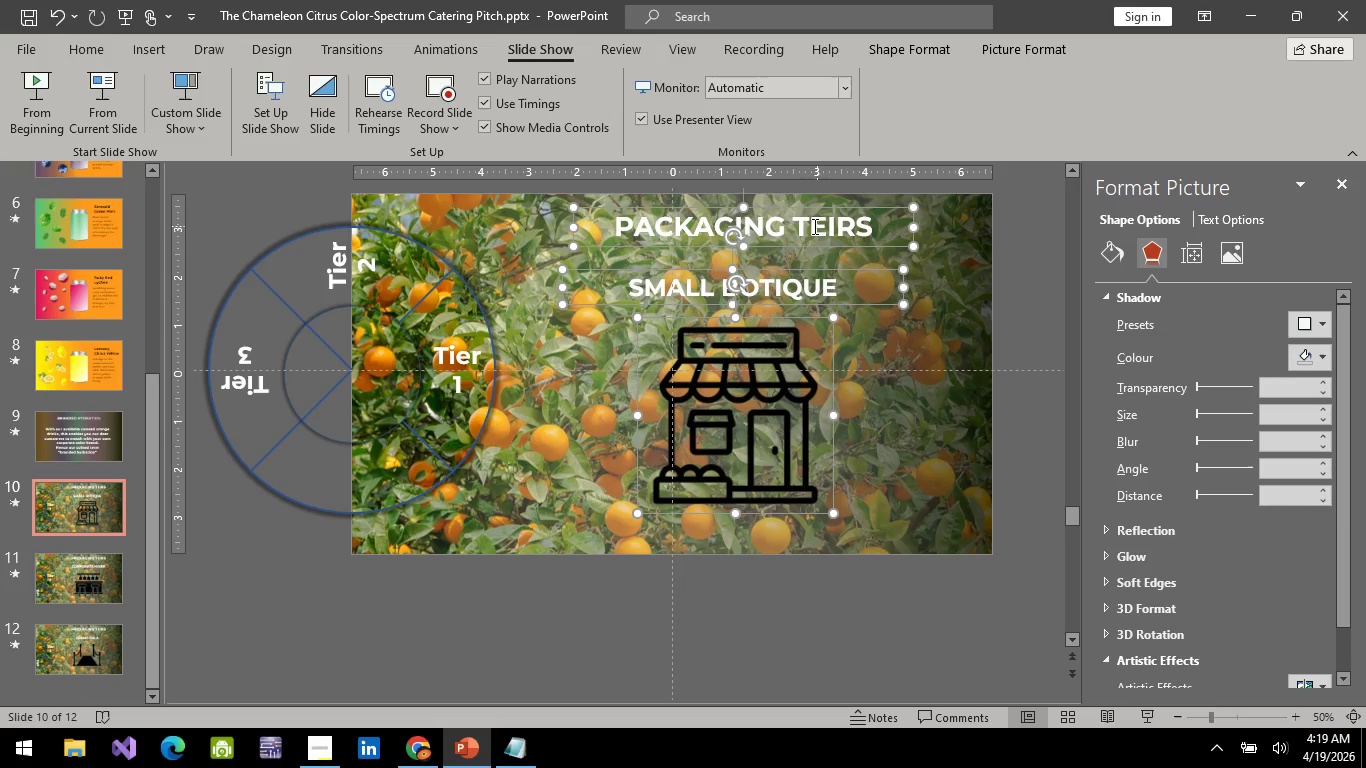 
key(Control+ControlLeft)
 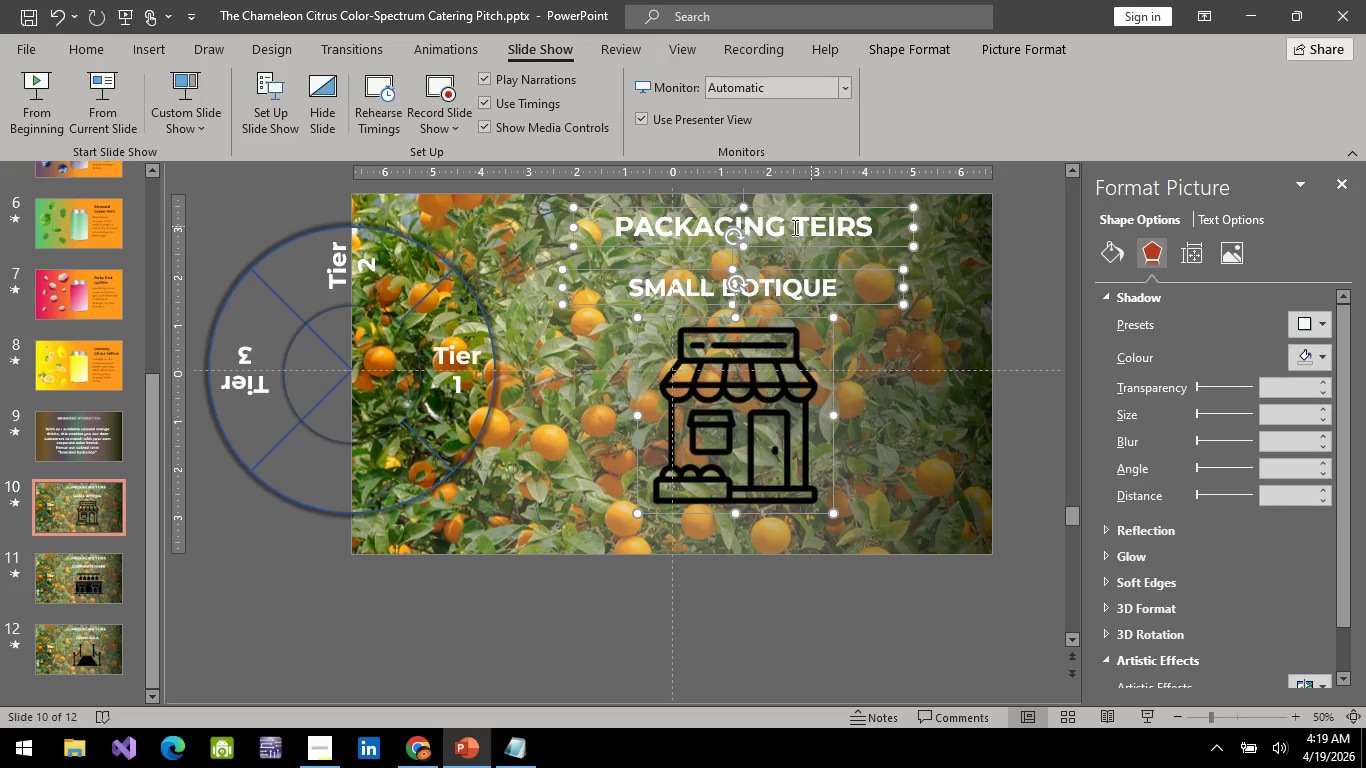 
key(Control+ControlLeft)
 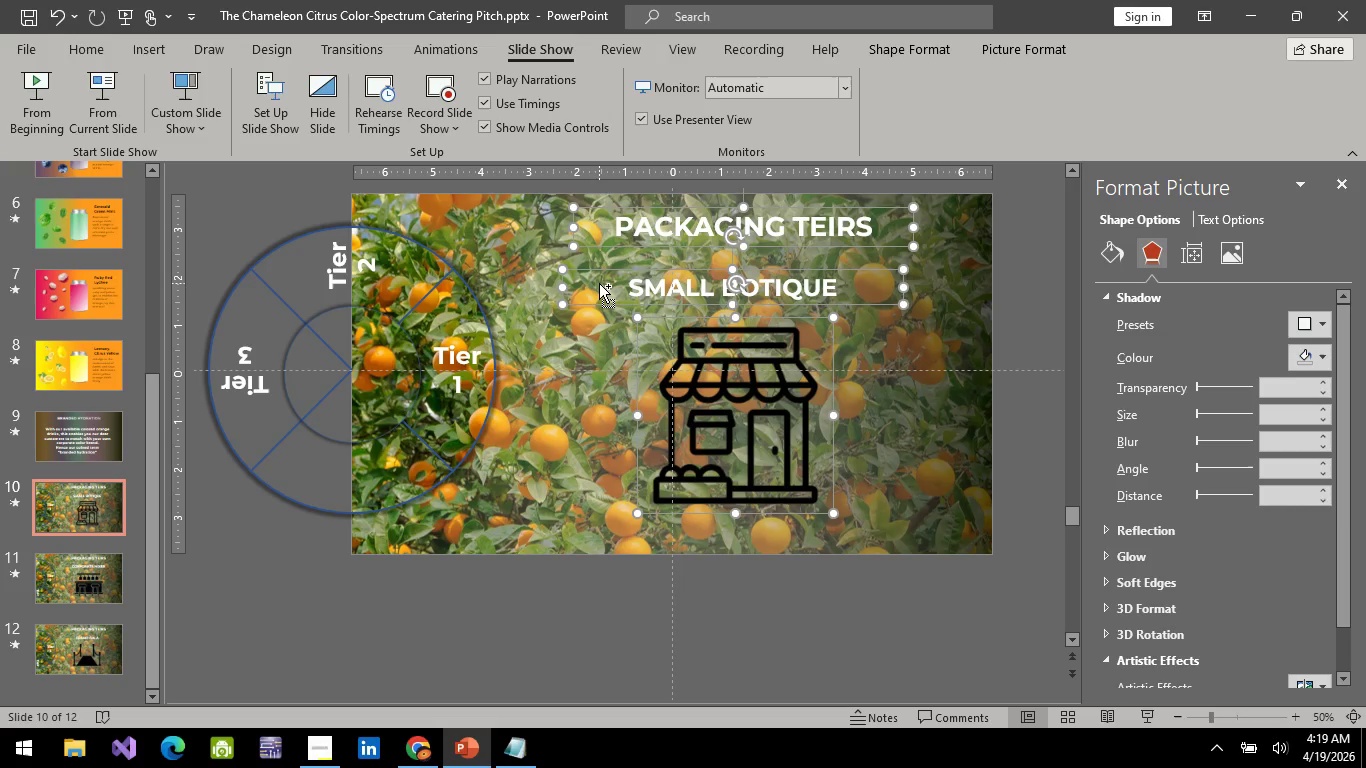 
key(Control+C)
 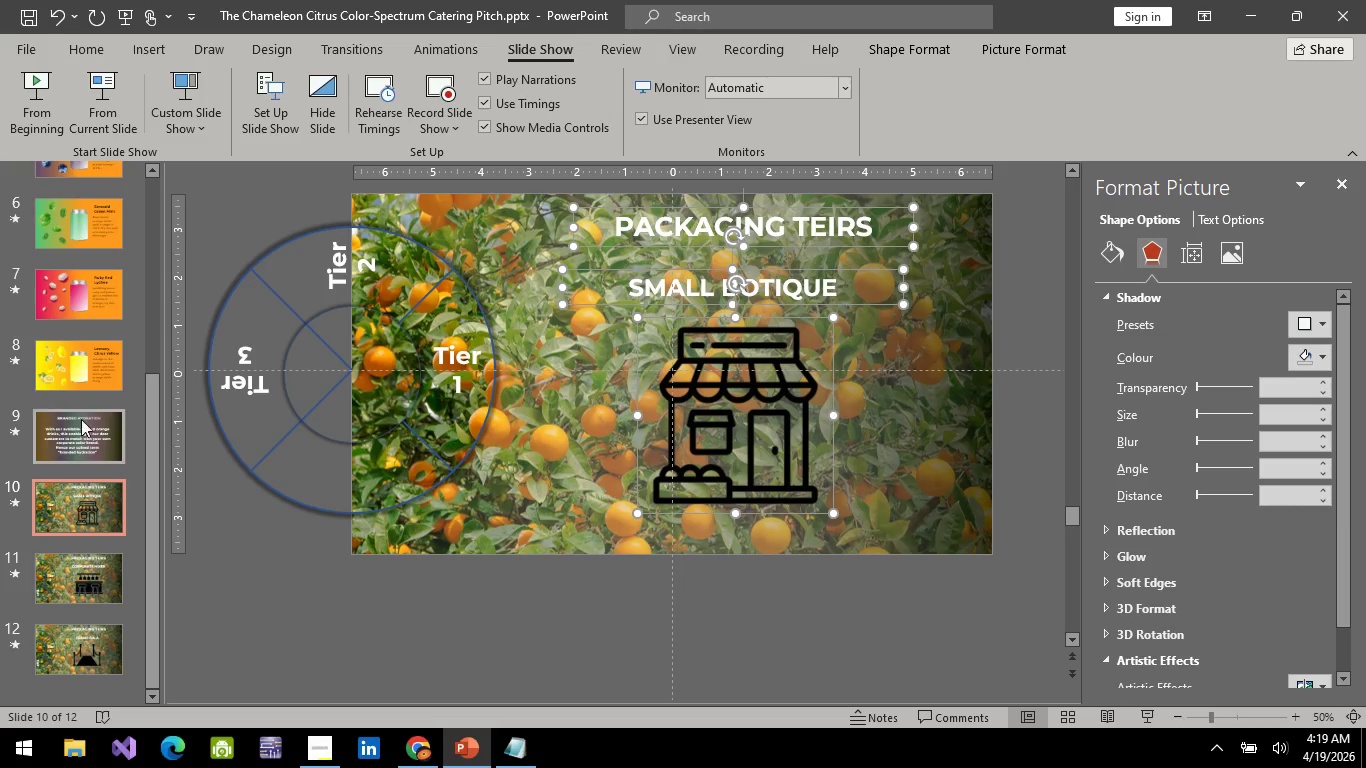 
left_click([89, 416])
 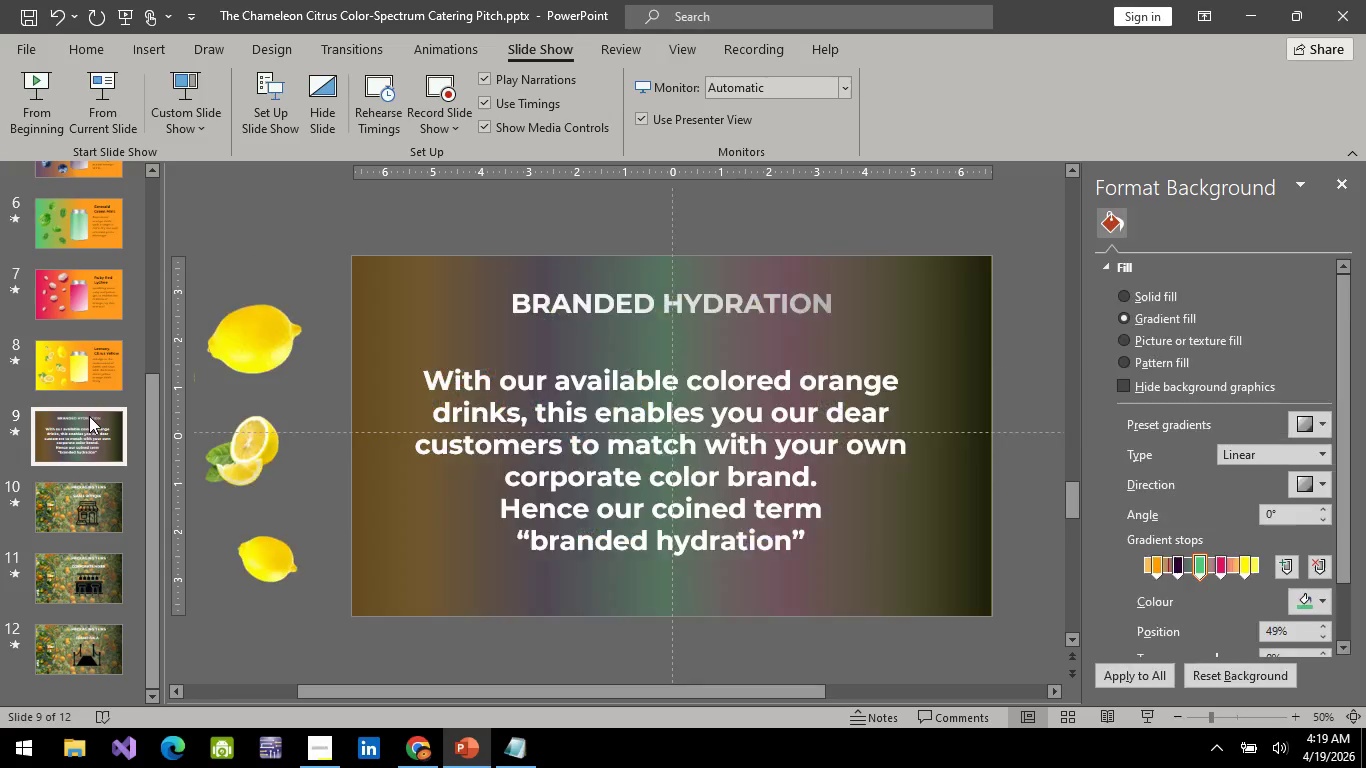 
key(Control+V)
 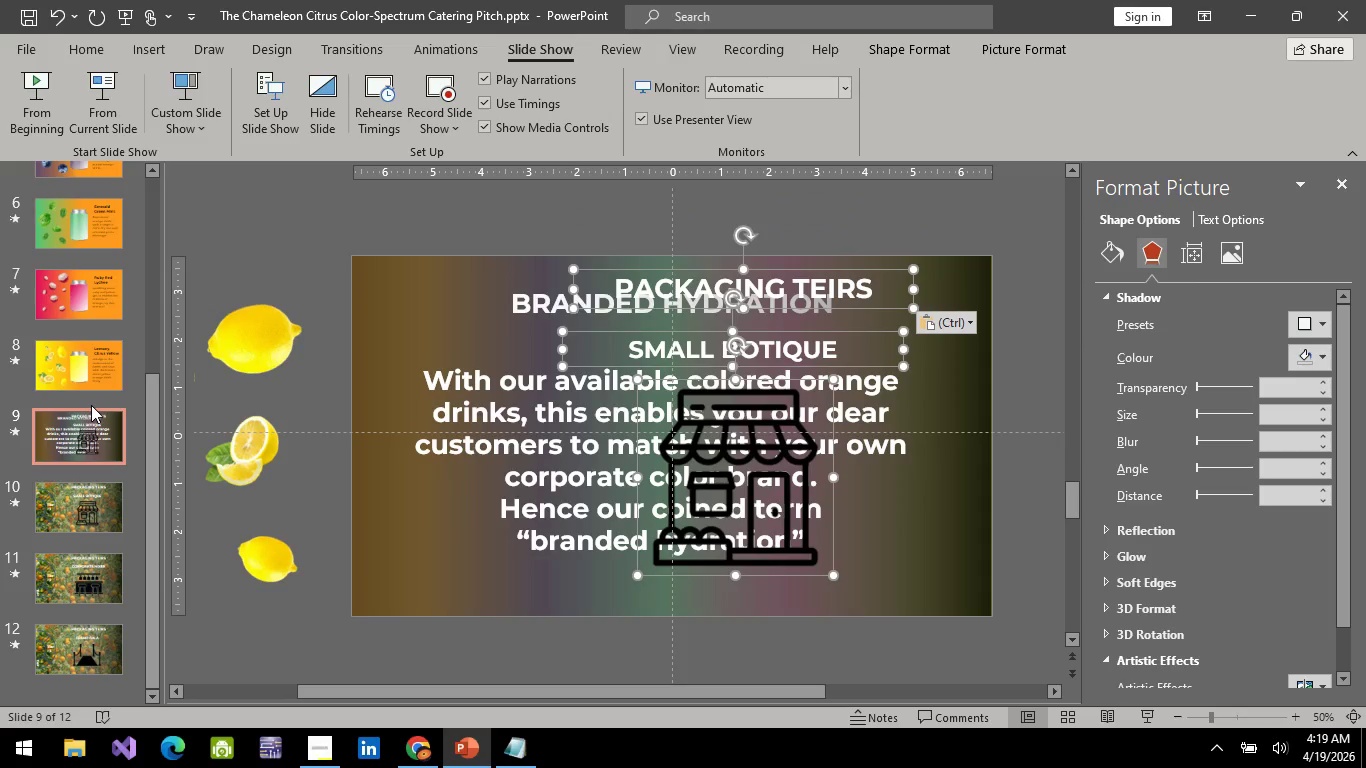 
hold_key(key=ArrowUp, duration=1.52)
 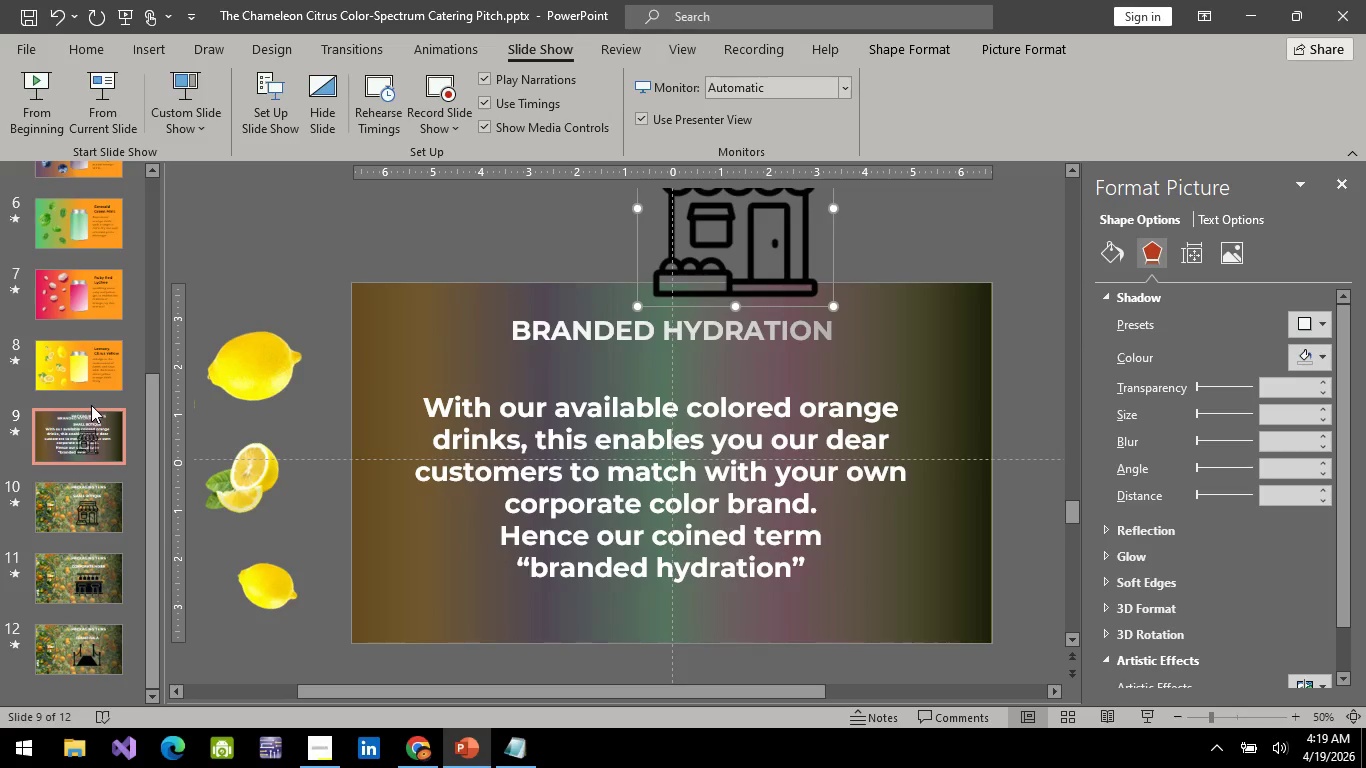 
hold_key(key=ArrowUp, duration=0.67)
 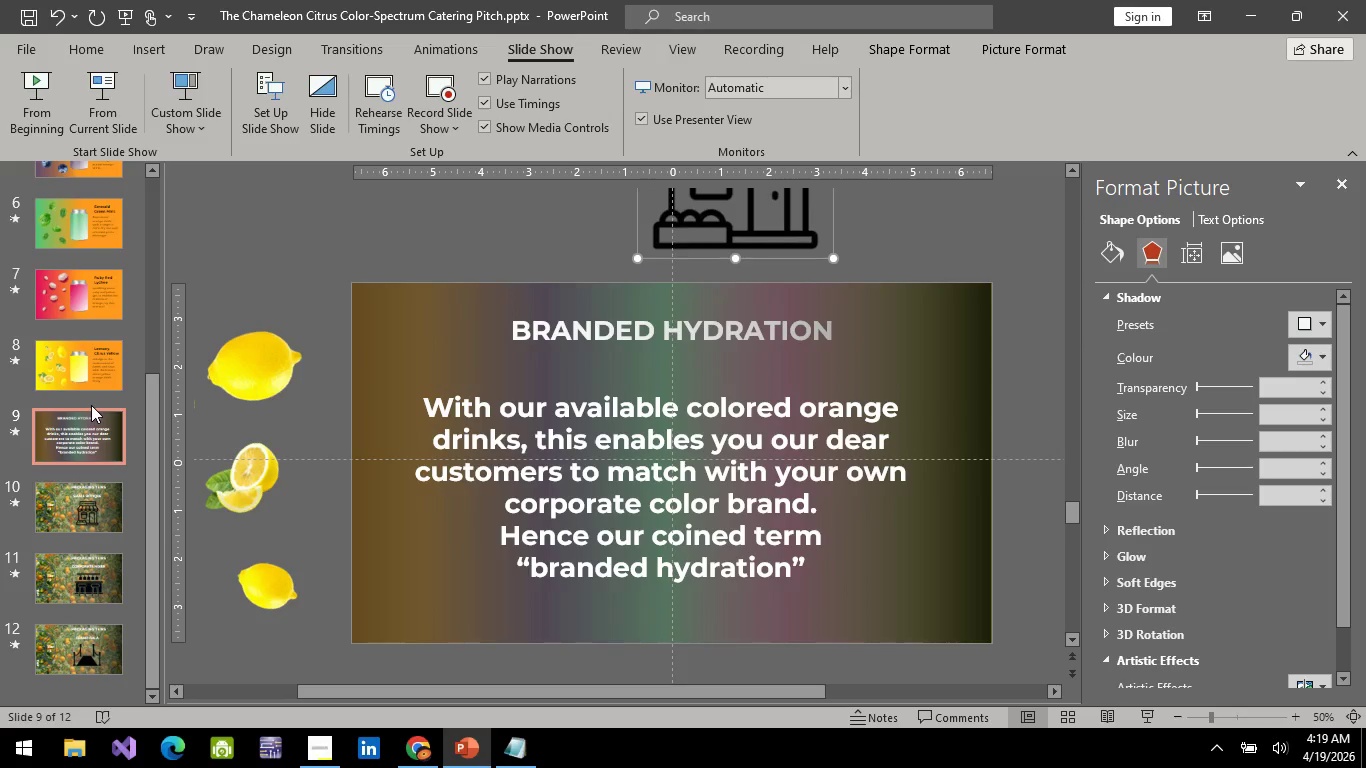 
hold_key(key=ArrowUp, duration=0.39)
 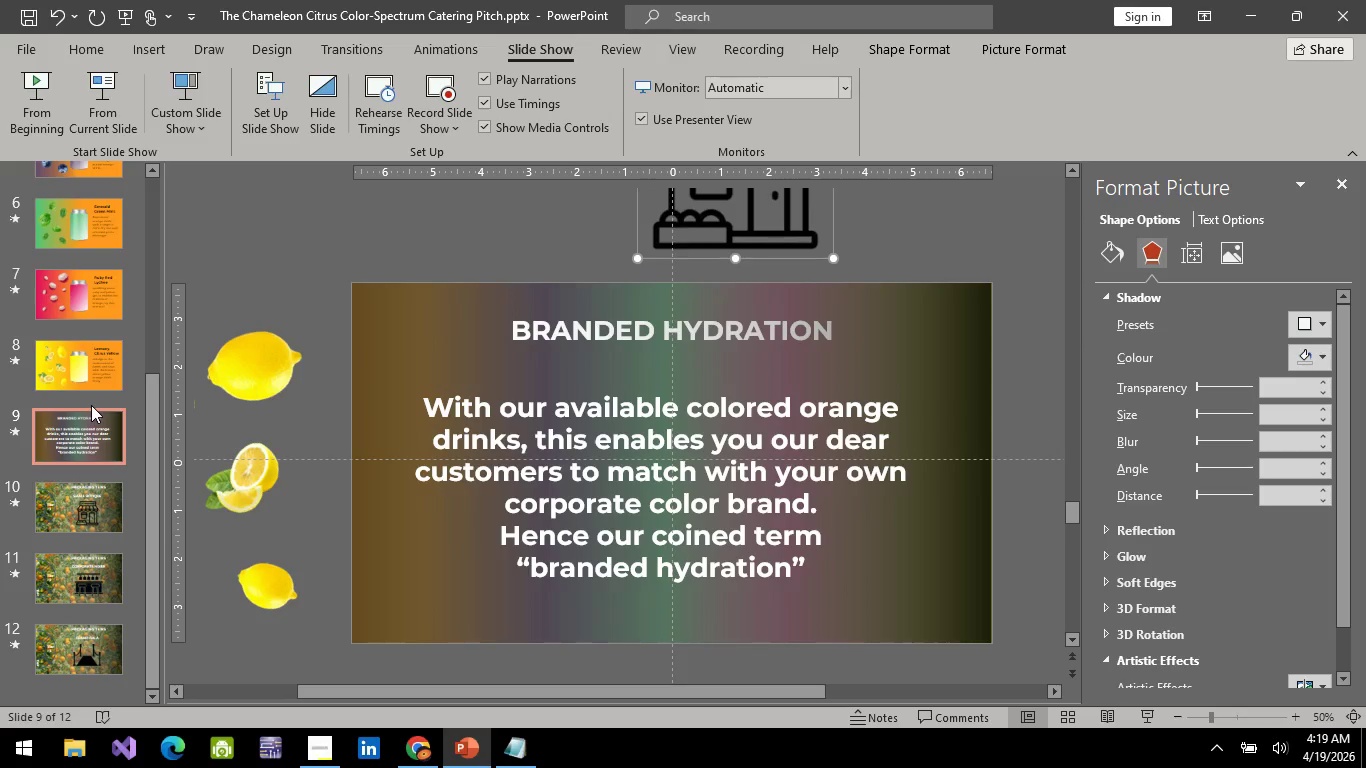 
key(ArrowUp)
 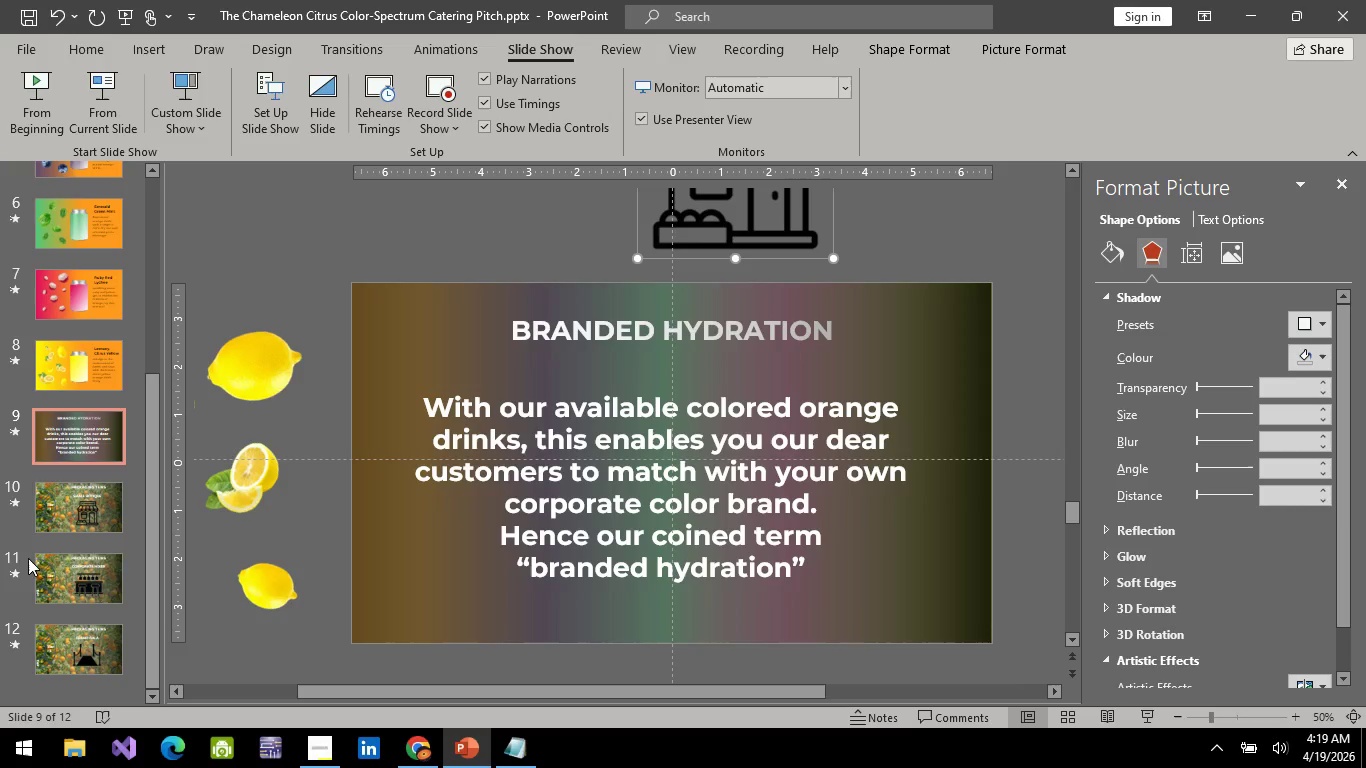 
left_click([88, 581])
 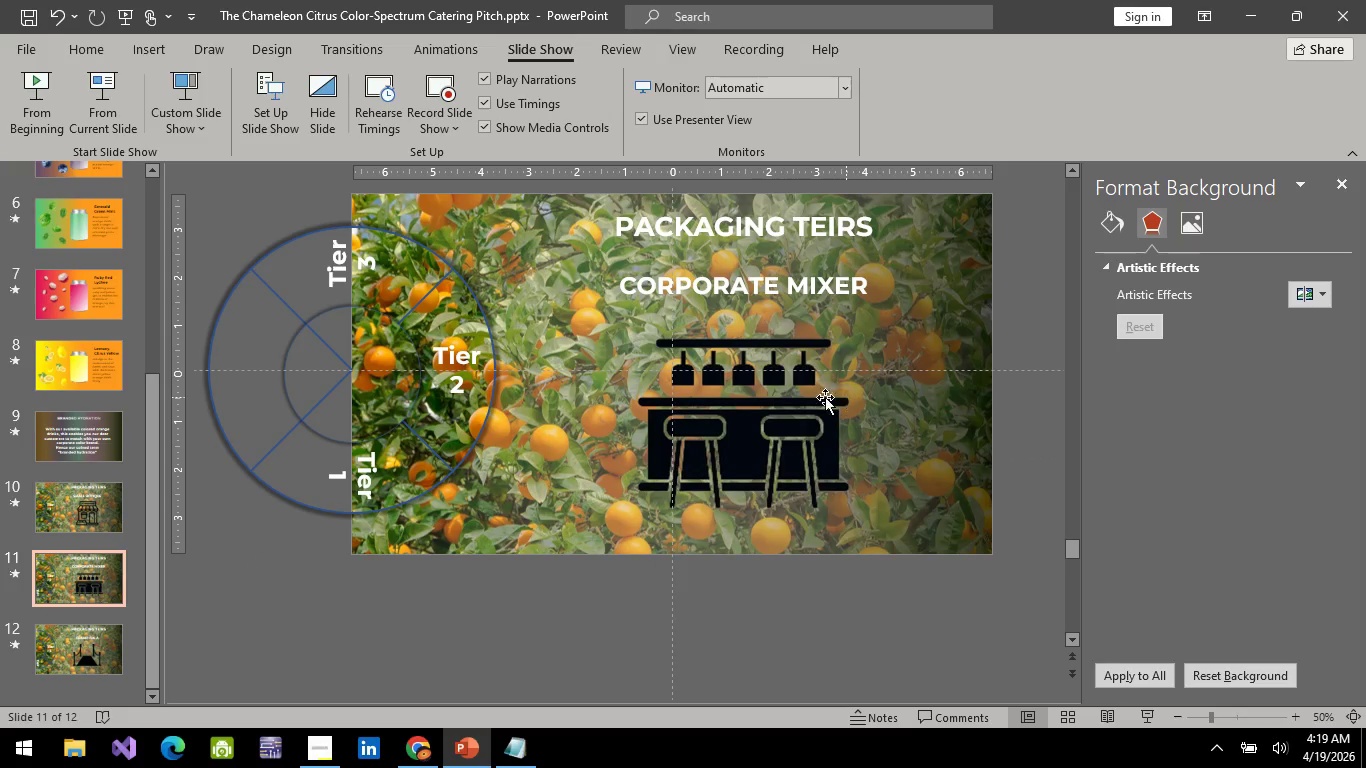 
left_click([749, 399])
 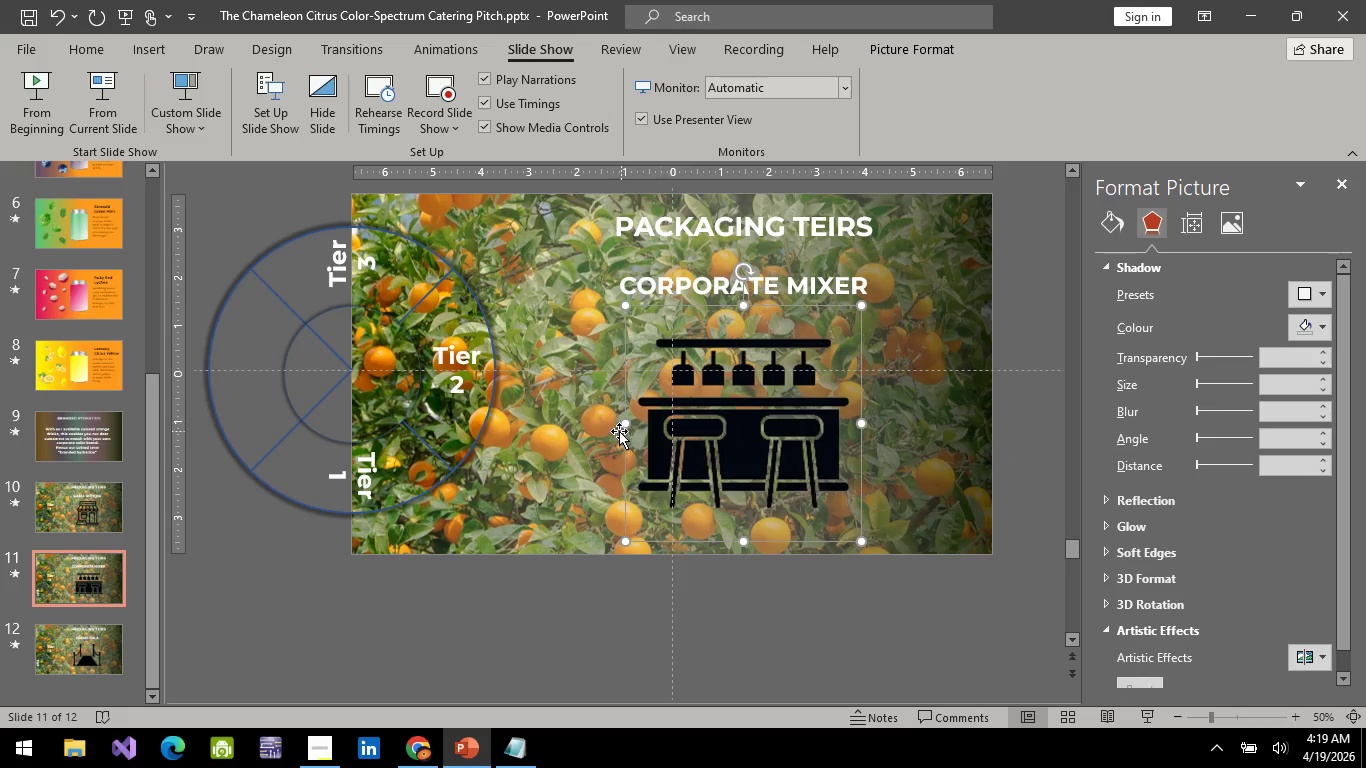 
hold_key(key=ControlLeft, duration=1.51)
left_click([770, 273])
 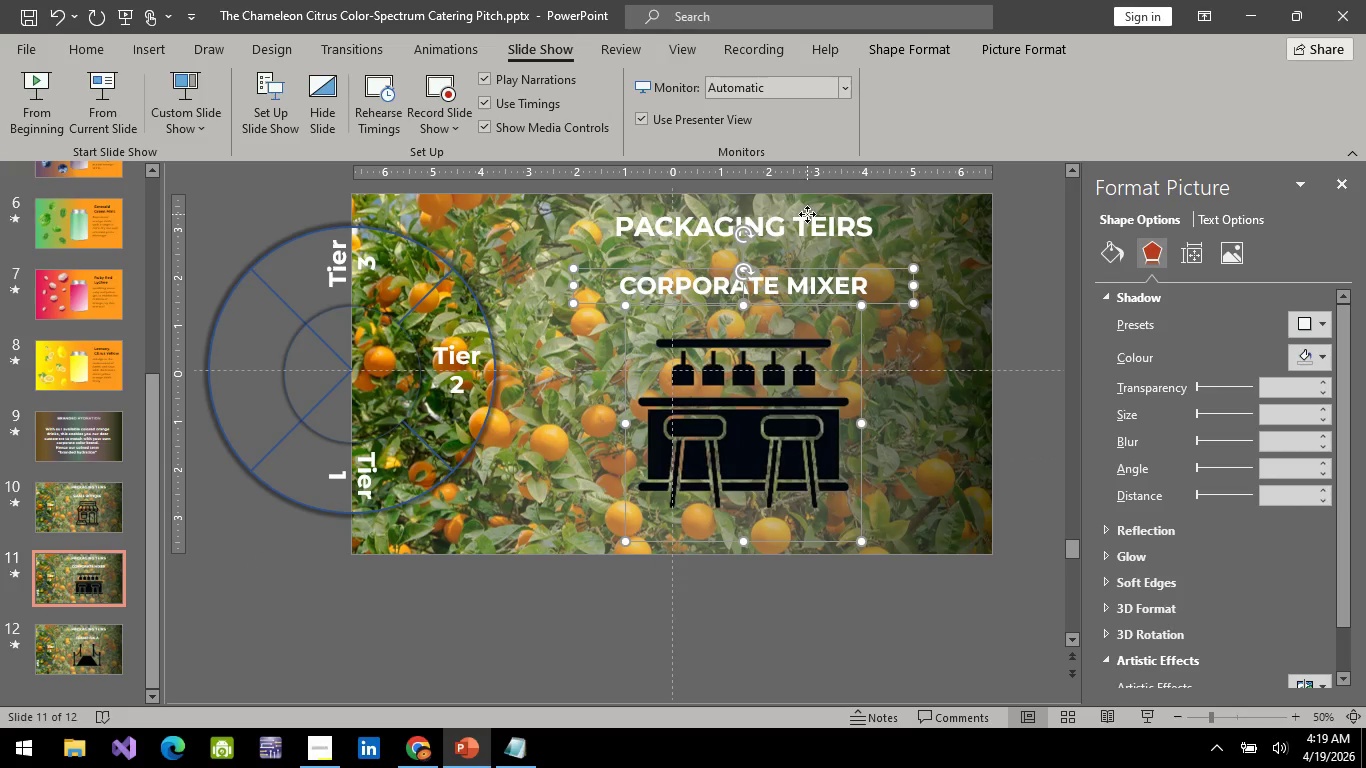 
left_click([807, 214])
 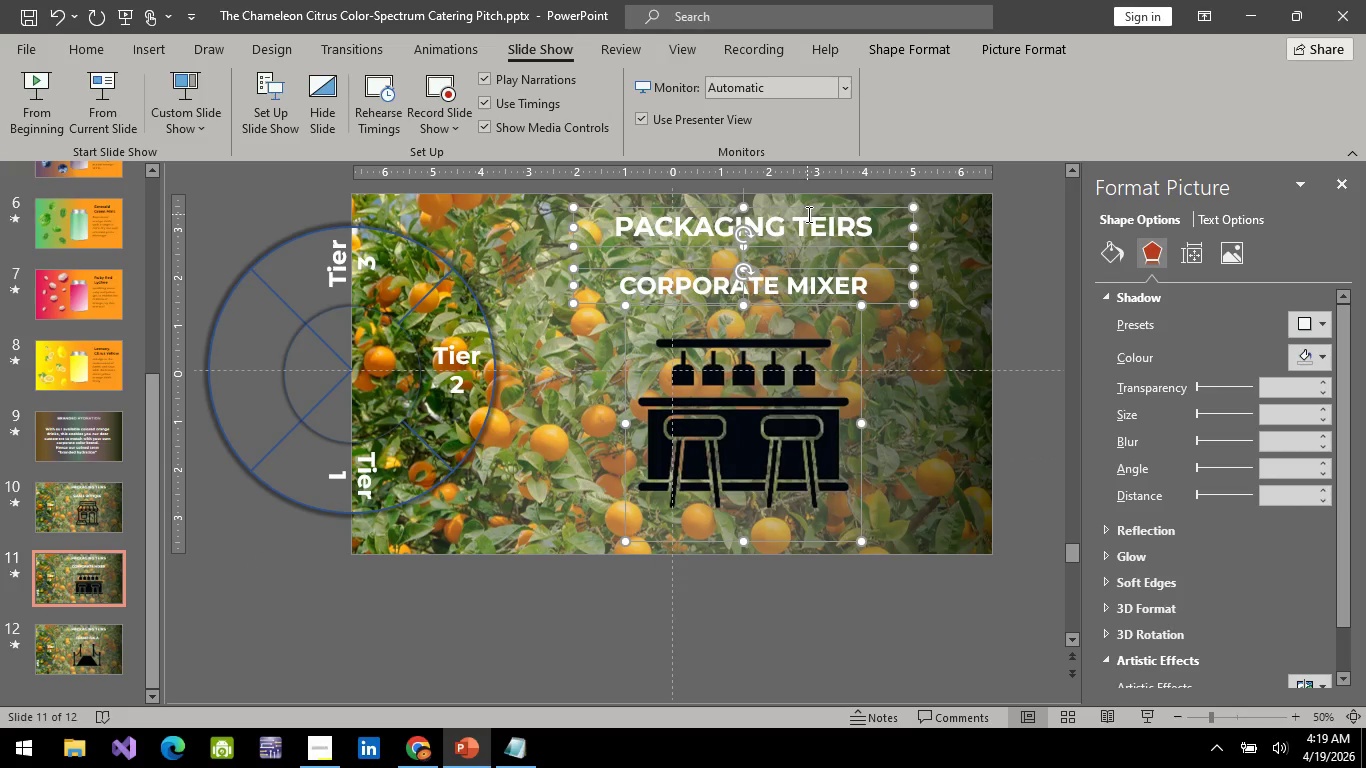 
hold_key(key=ControlLeft, duration=0.36)
 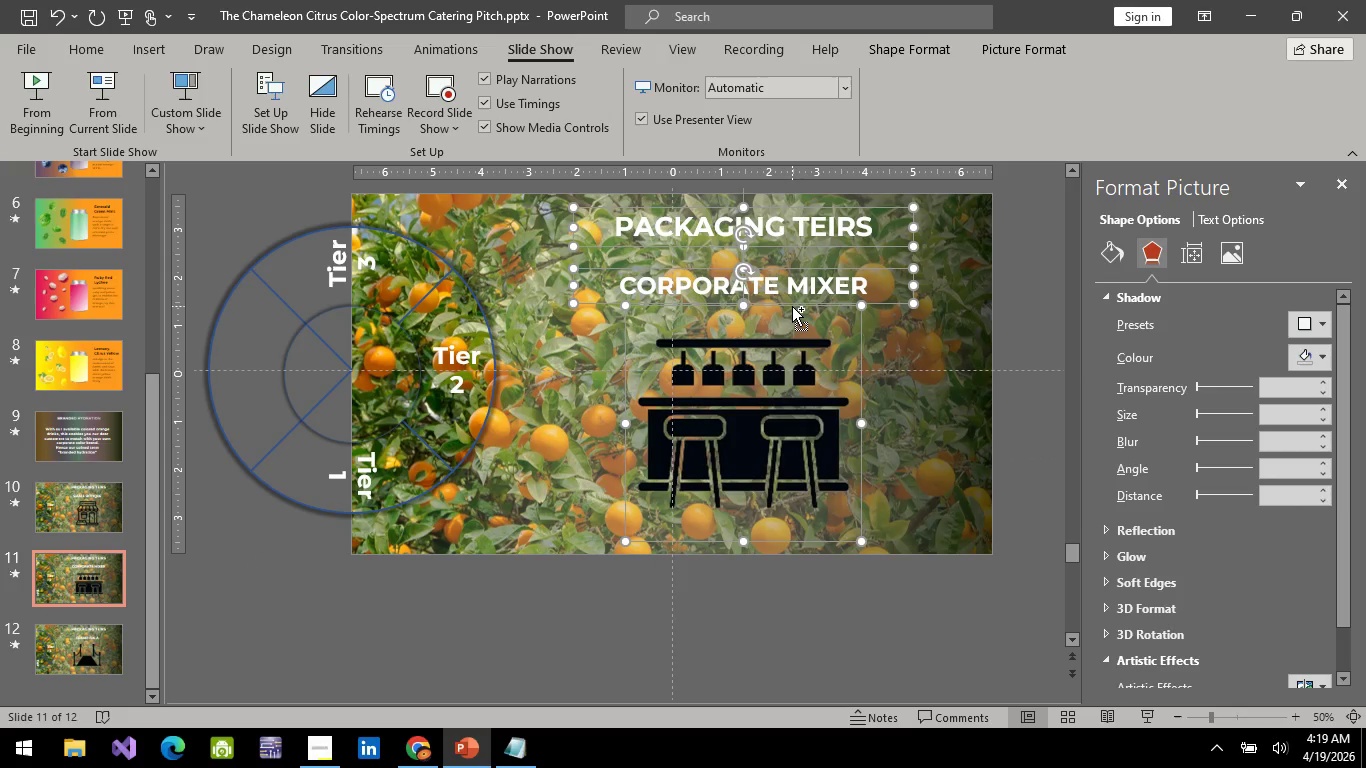 
key(Control+C)
 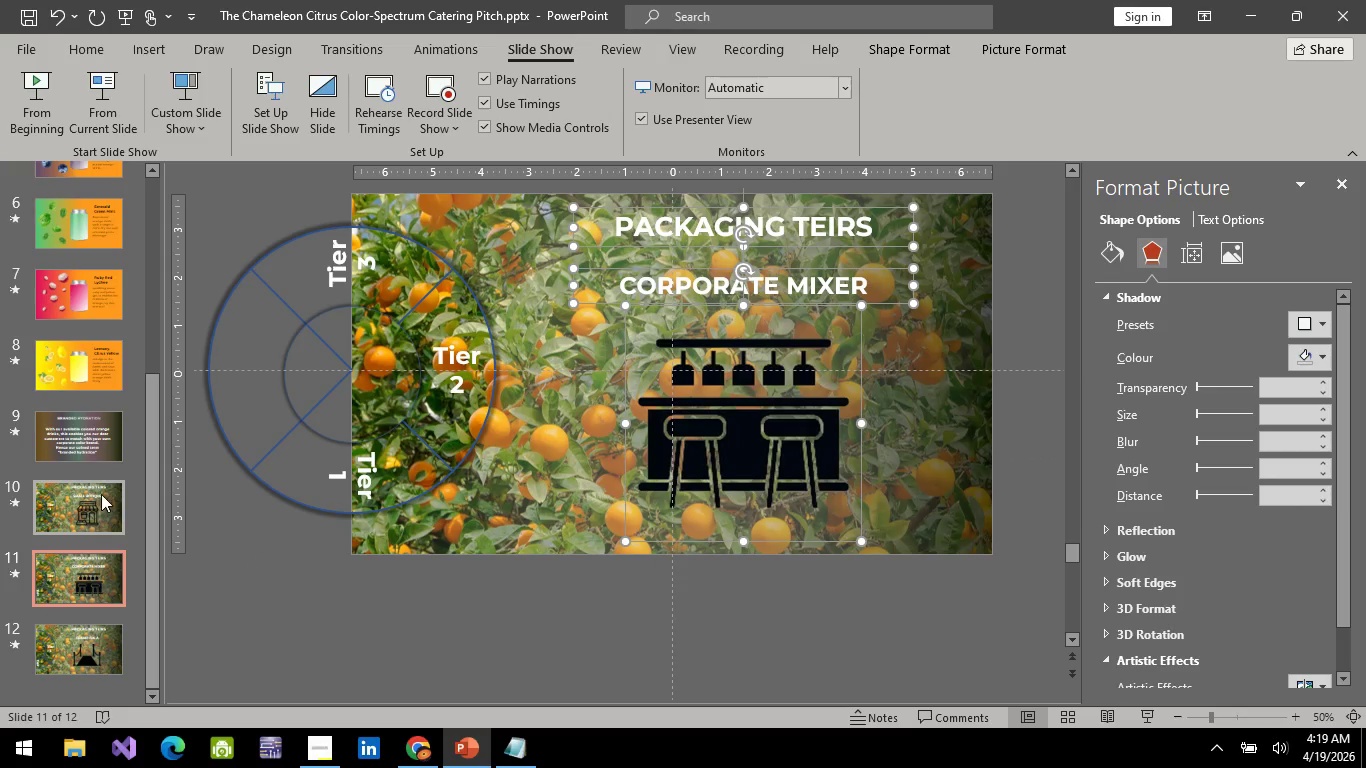 
left_click([100, 490])
 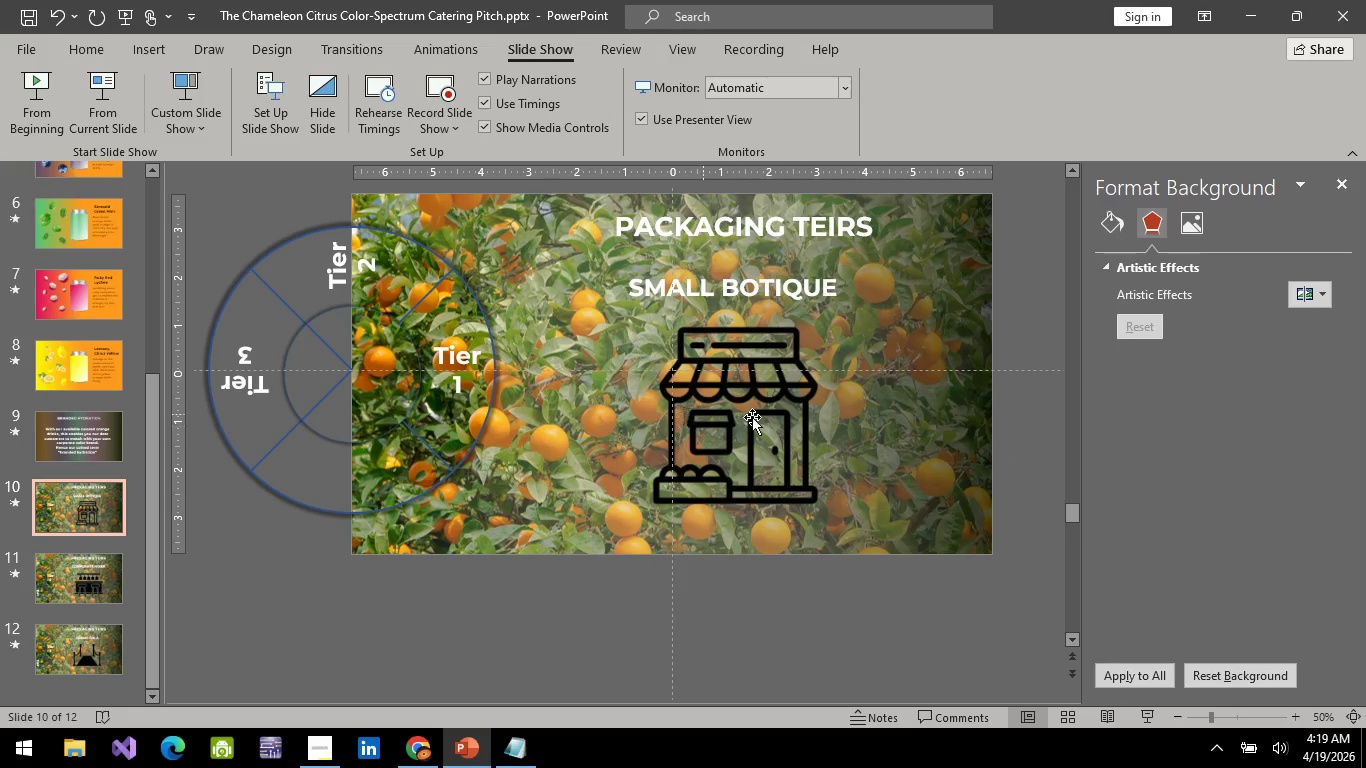 
key(Control+V)
 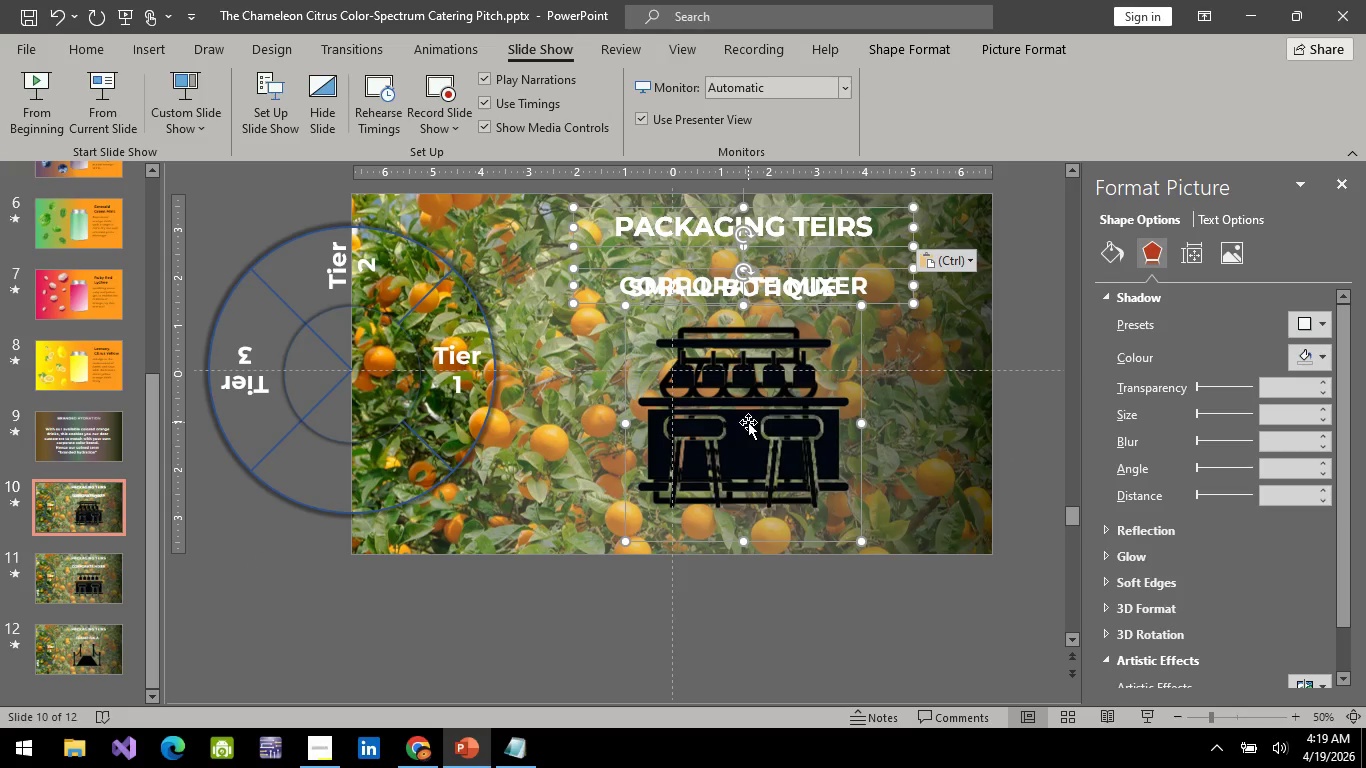 
hold_key(key=ArrowUp, duration=1.51)
 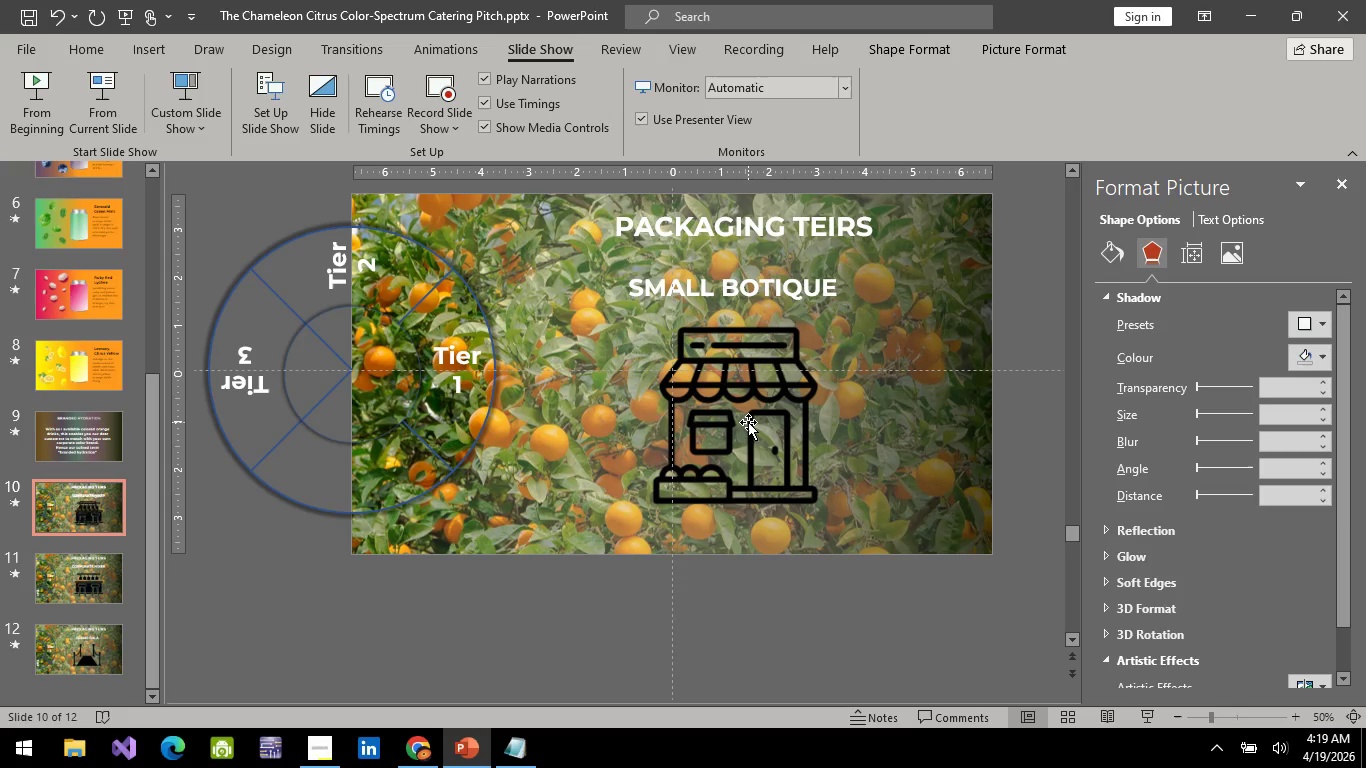 
hold_key(key=ArrowUp, duration=0.34)
 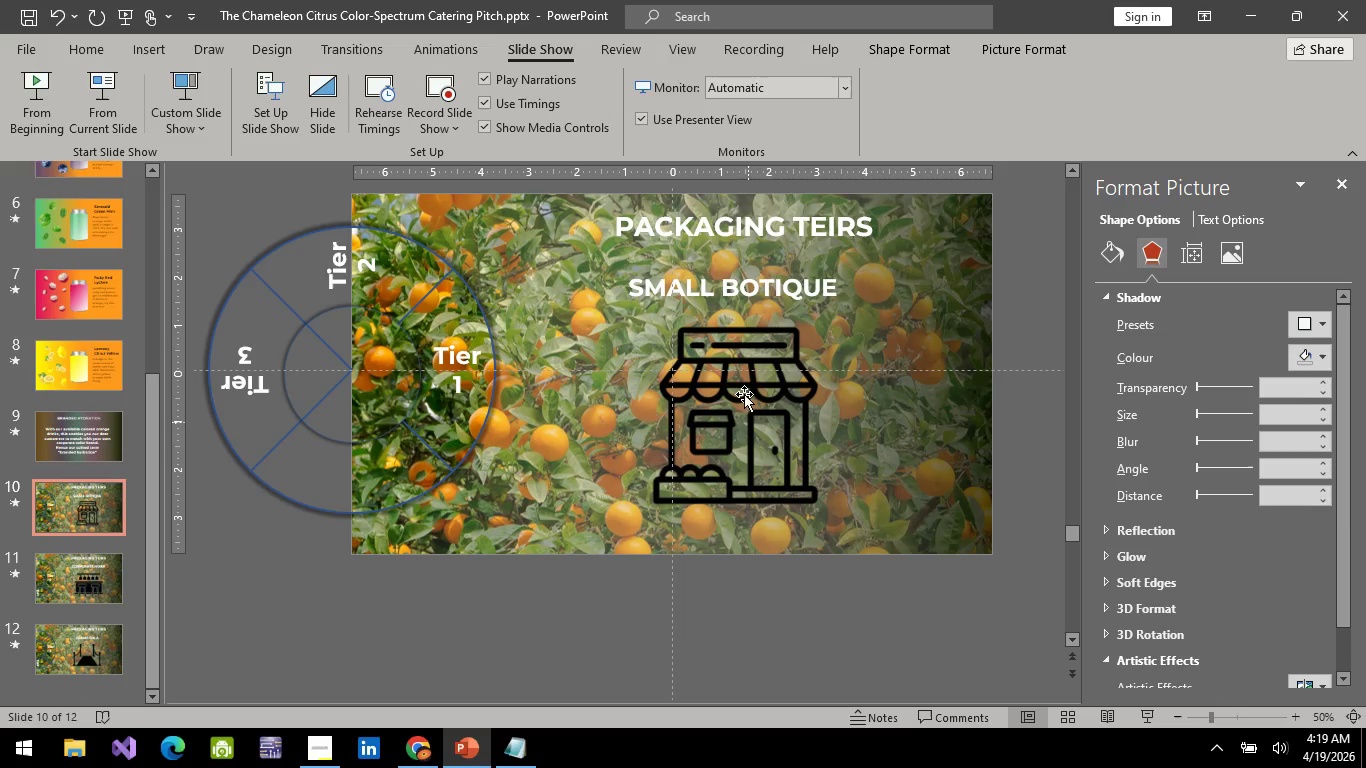 
scroll: coordinate [738, 396], scroll_direction: up, amount: 4.0
 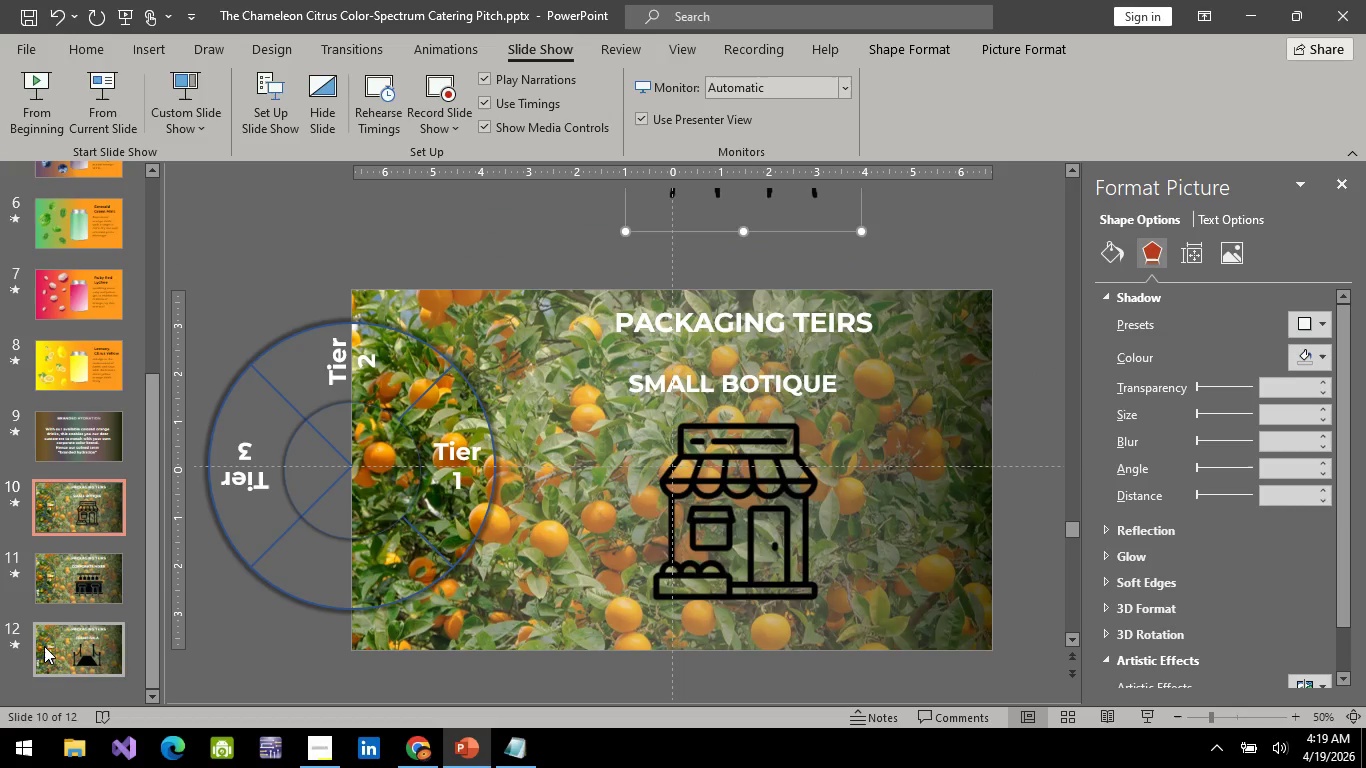 
left_click([57, 644])
 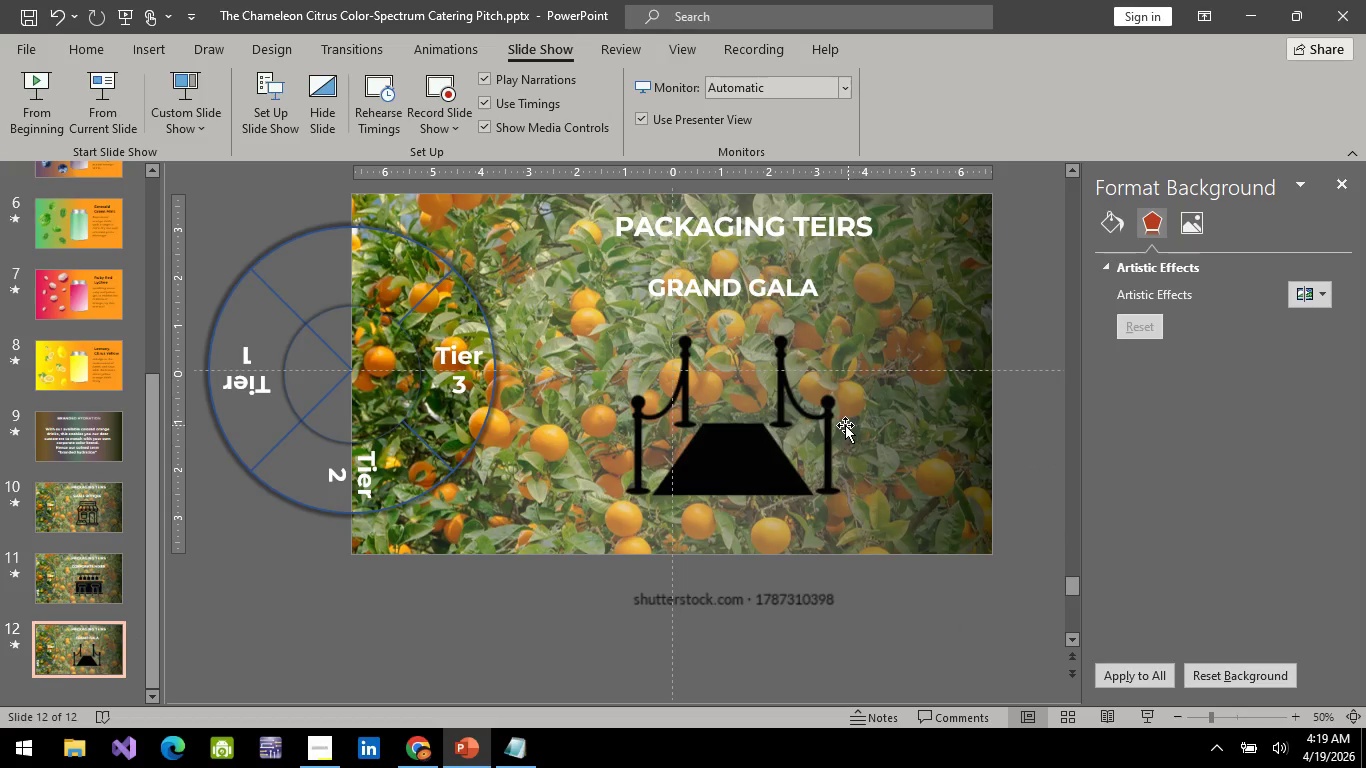 
hold_key(key=ControlLeft, duration=1.5)
left_click([729, 483])
 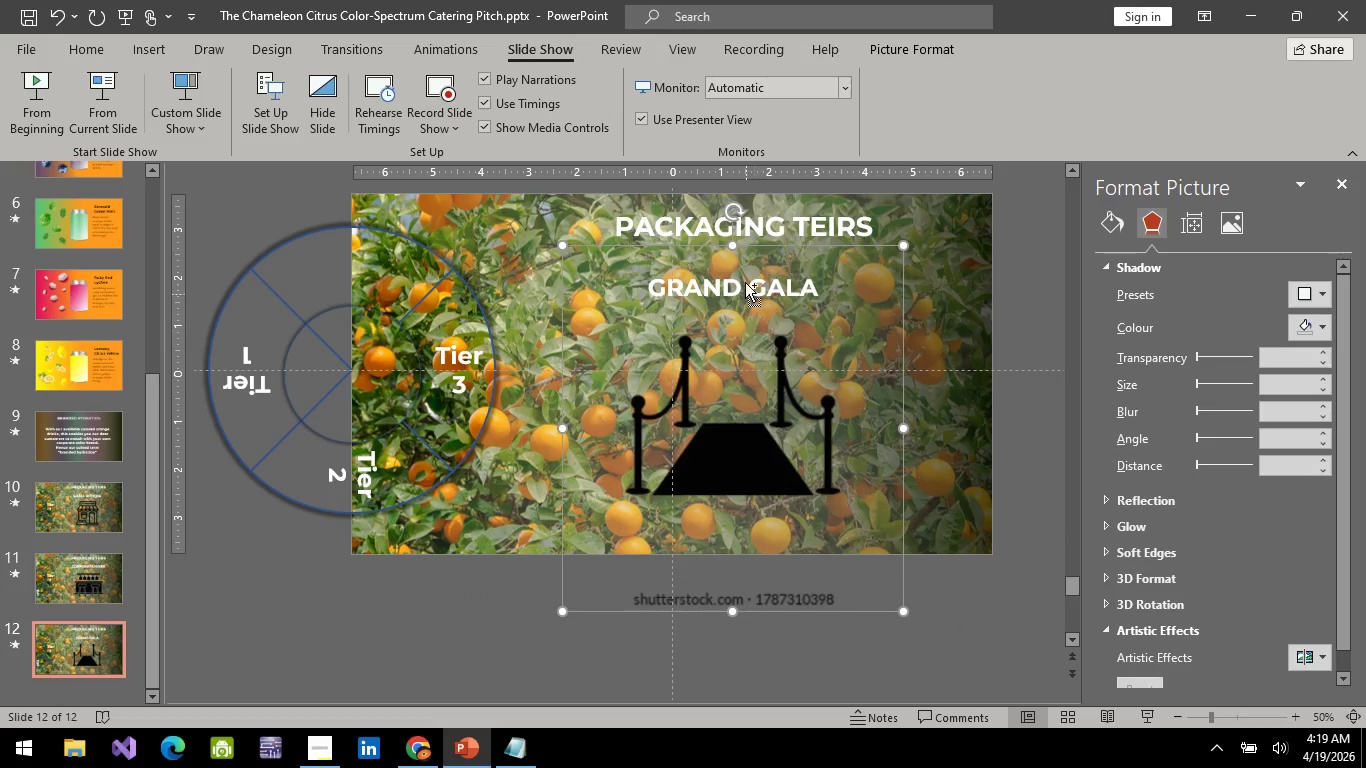 
left_click([746, 277])
 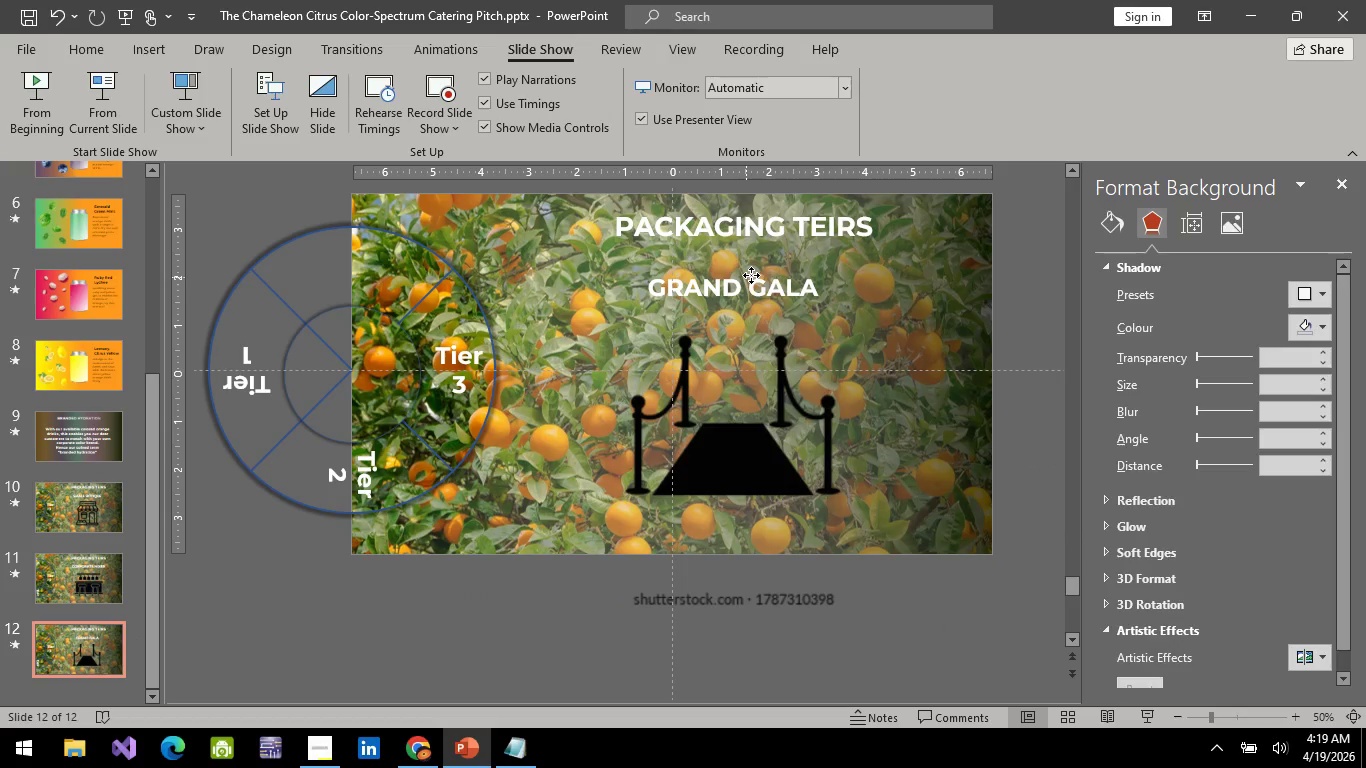 
key(Control+ControlLeft)
 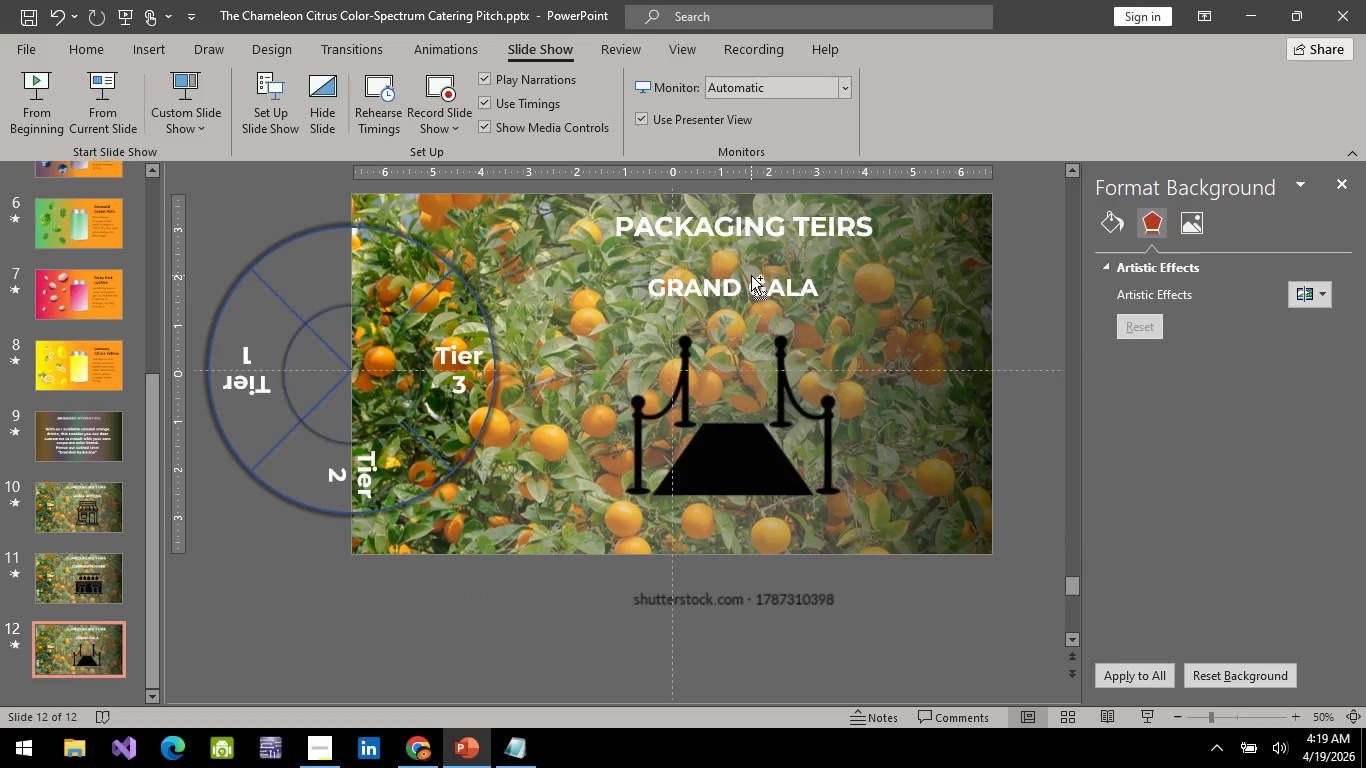 
key(Control+ControlLeft)
 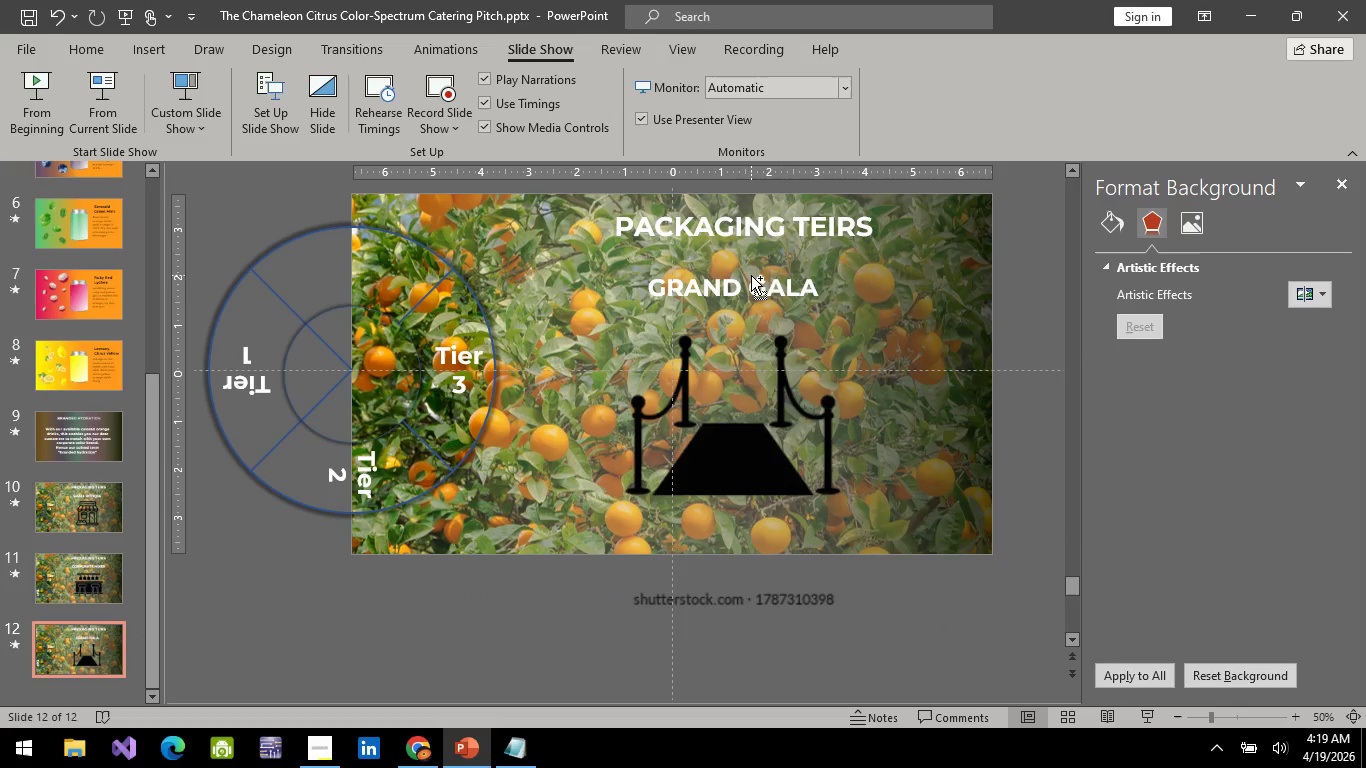 
key(Control+ControlLeft)
 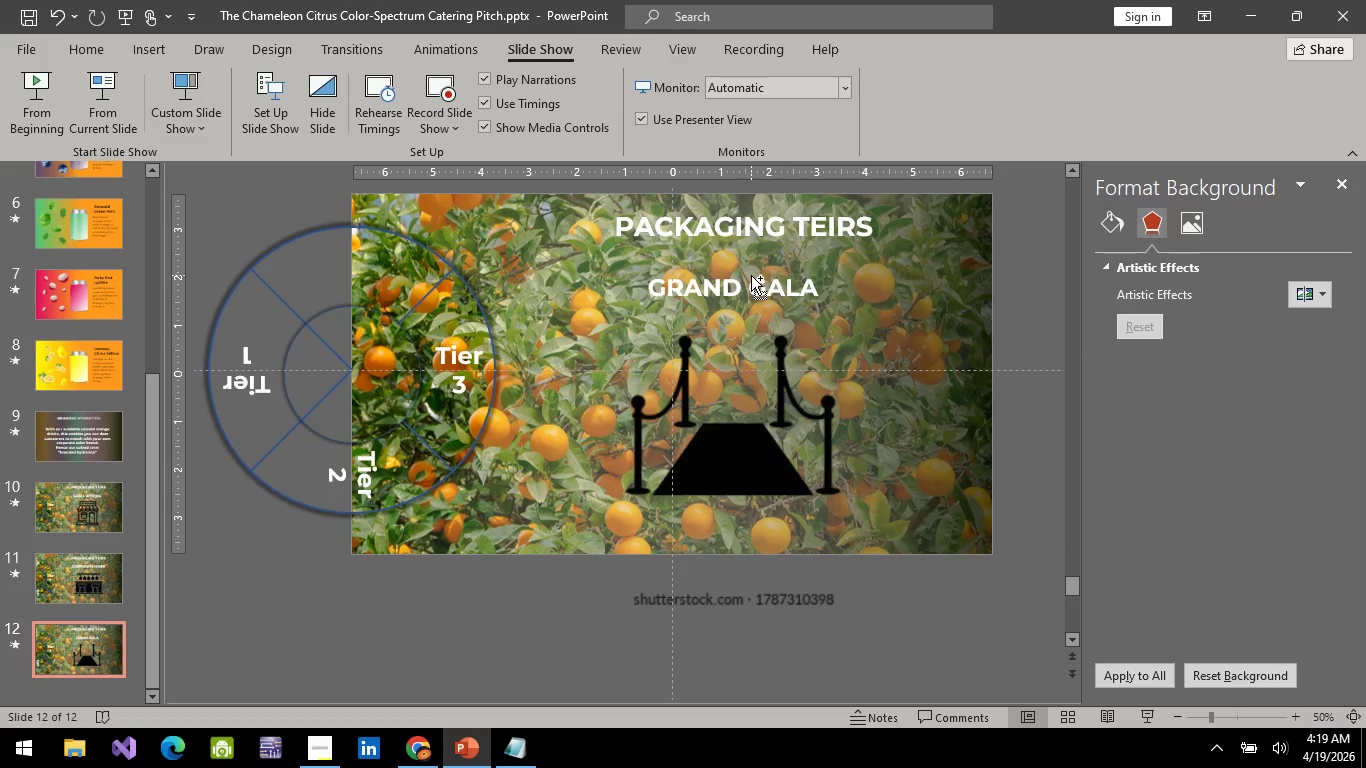 
key(Control+ControlLeft)
 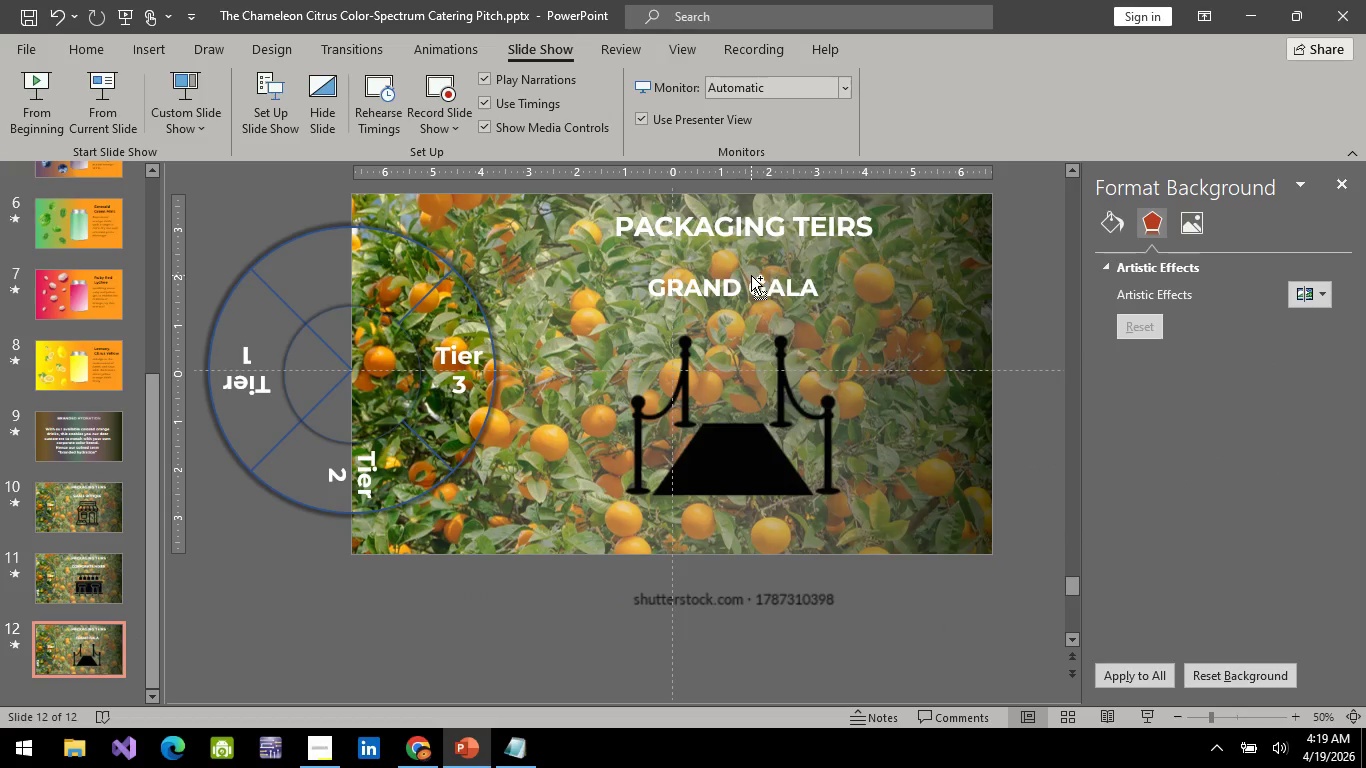 
key(Control+ControlLeft)
 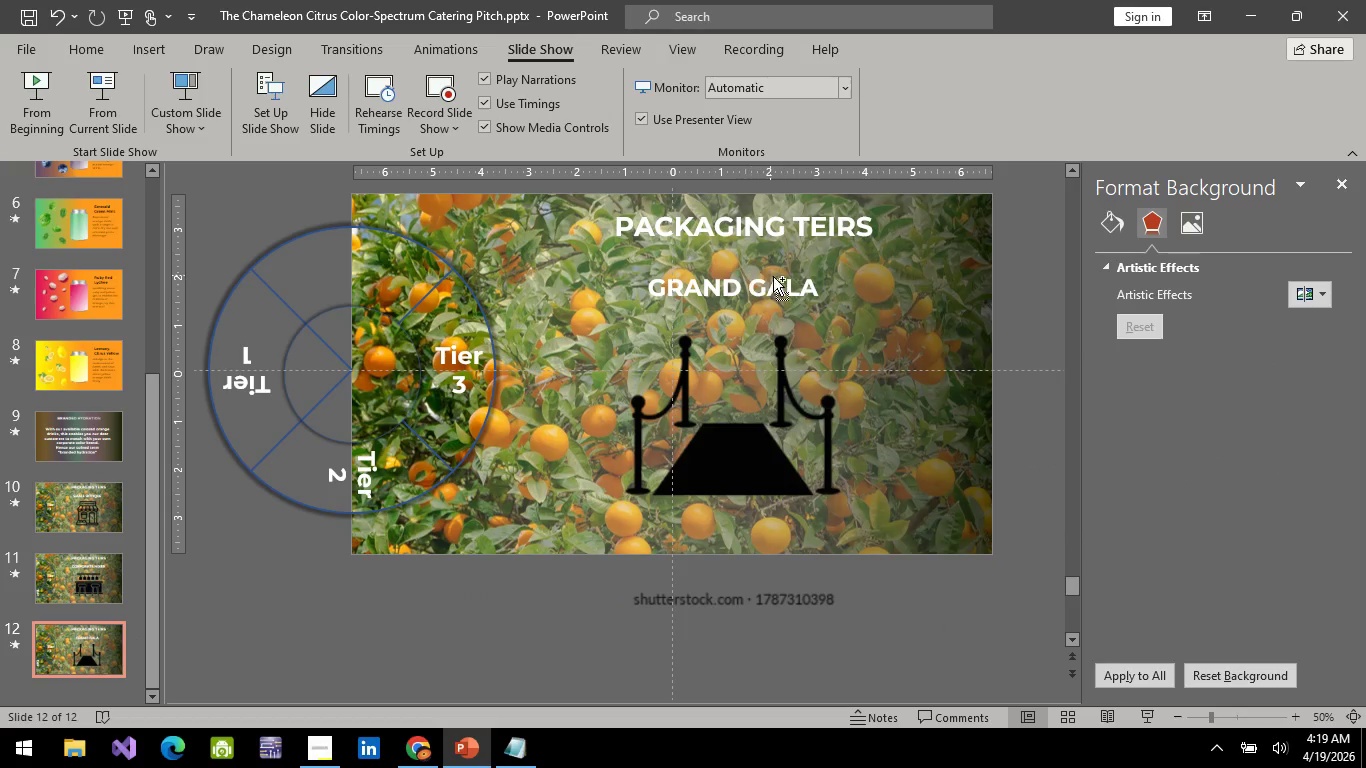 
key(Control+ControlLeft)
 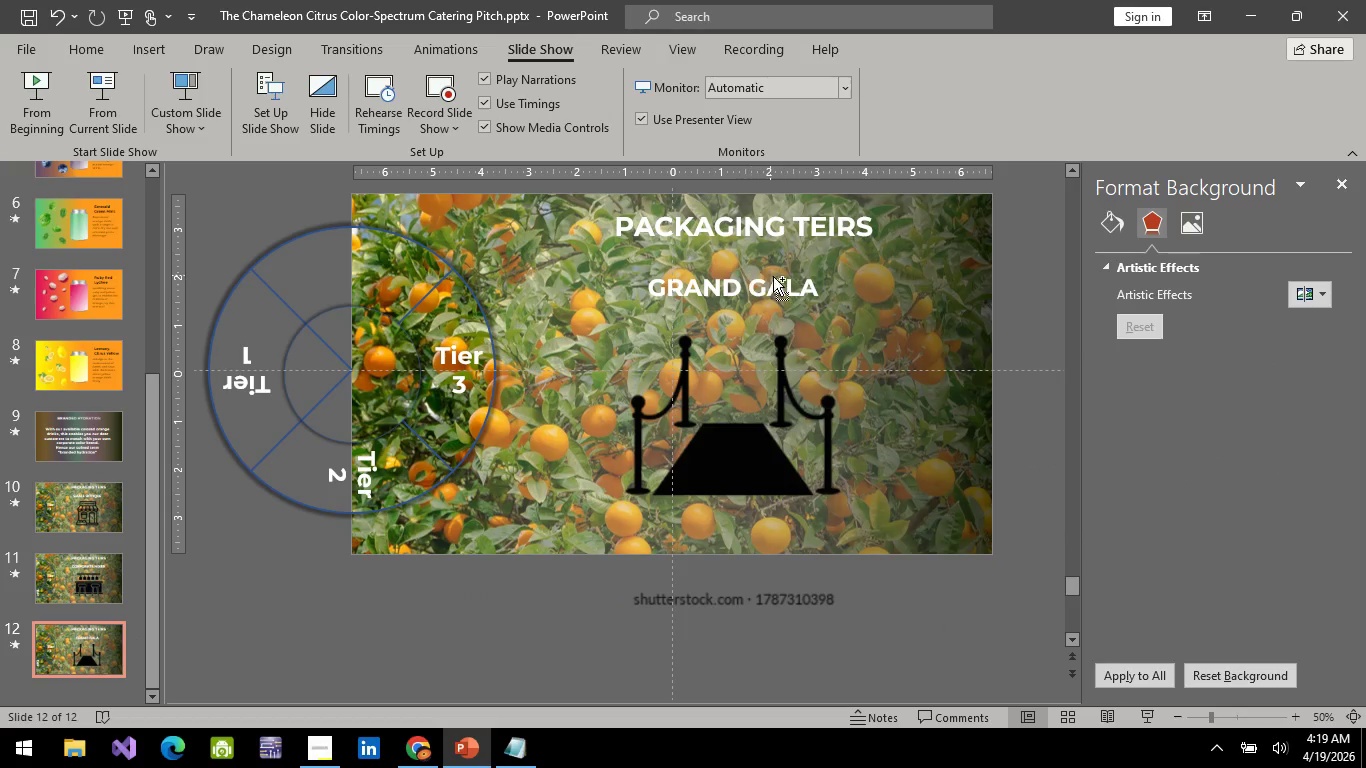 
key(Control+ControlLeft)
 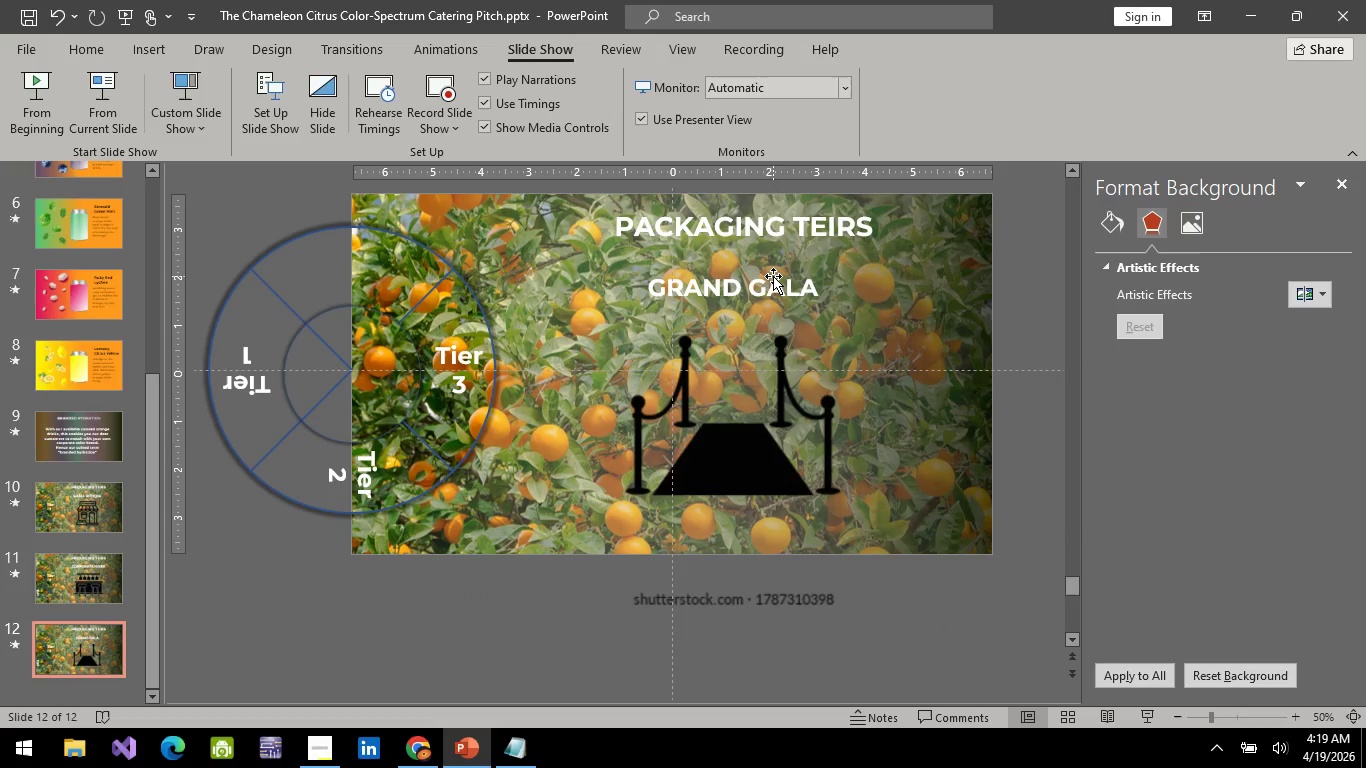 
key(Control+ControlLeft)
 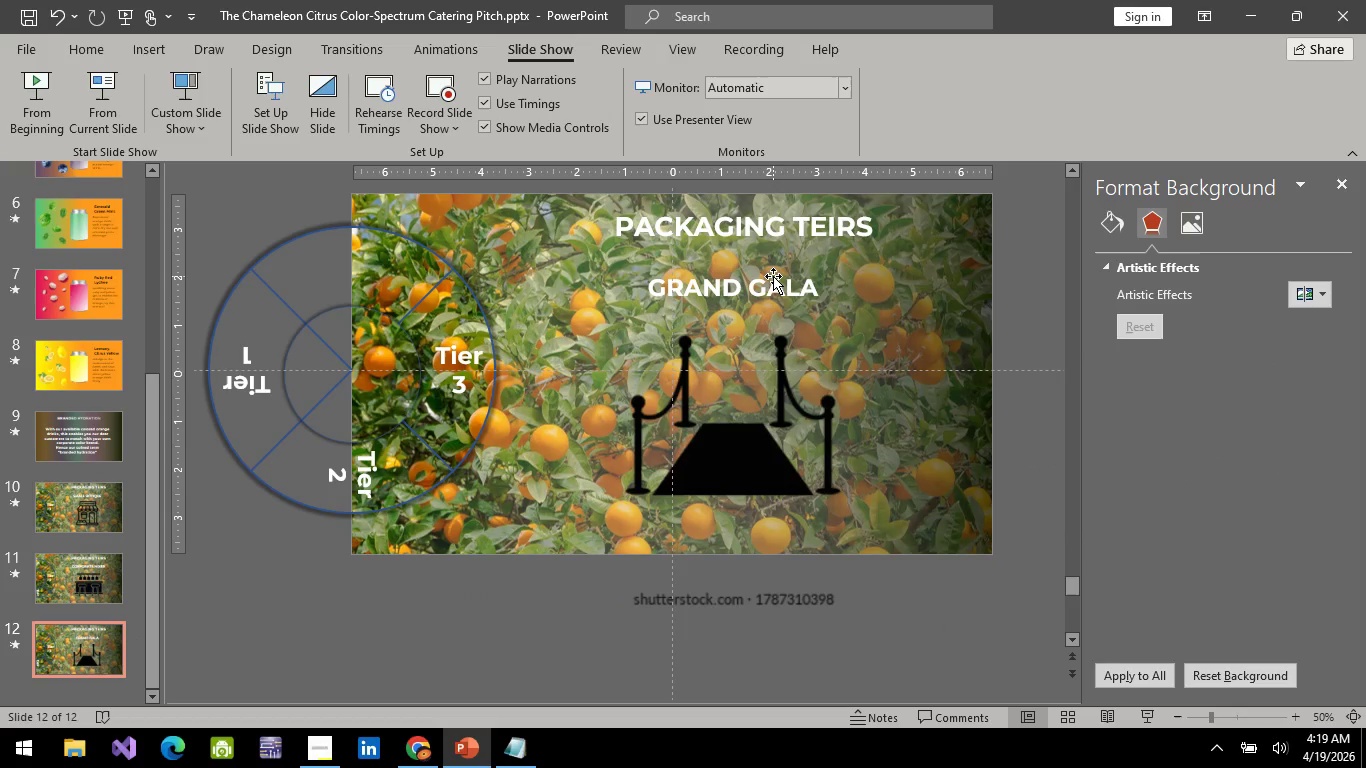 
key(Control+ControlLeft)
 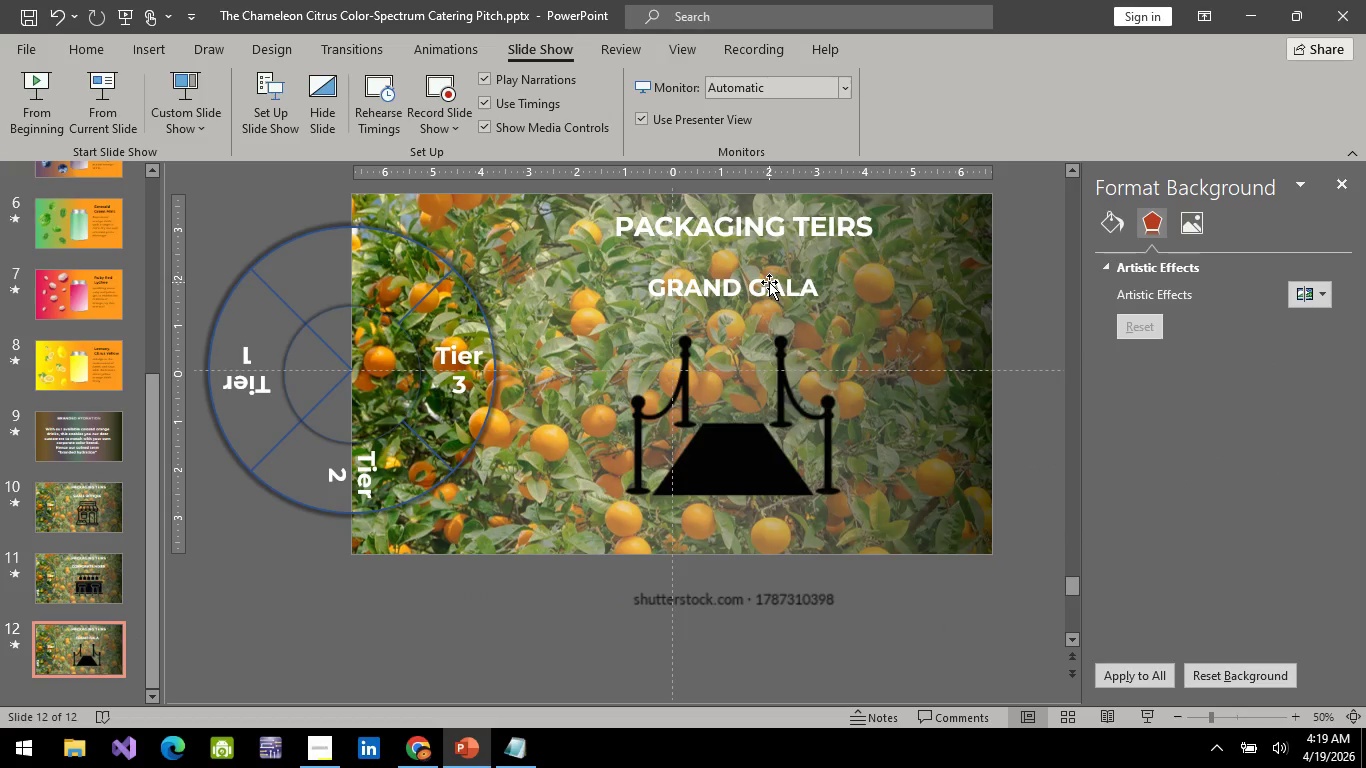 
left_click([769, 282])
 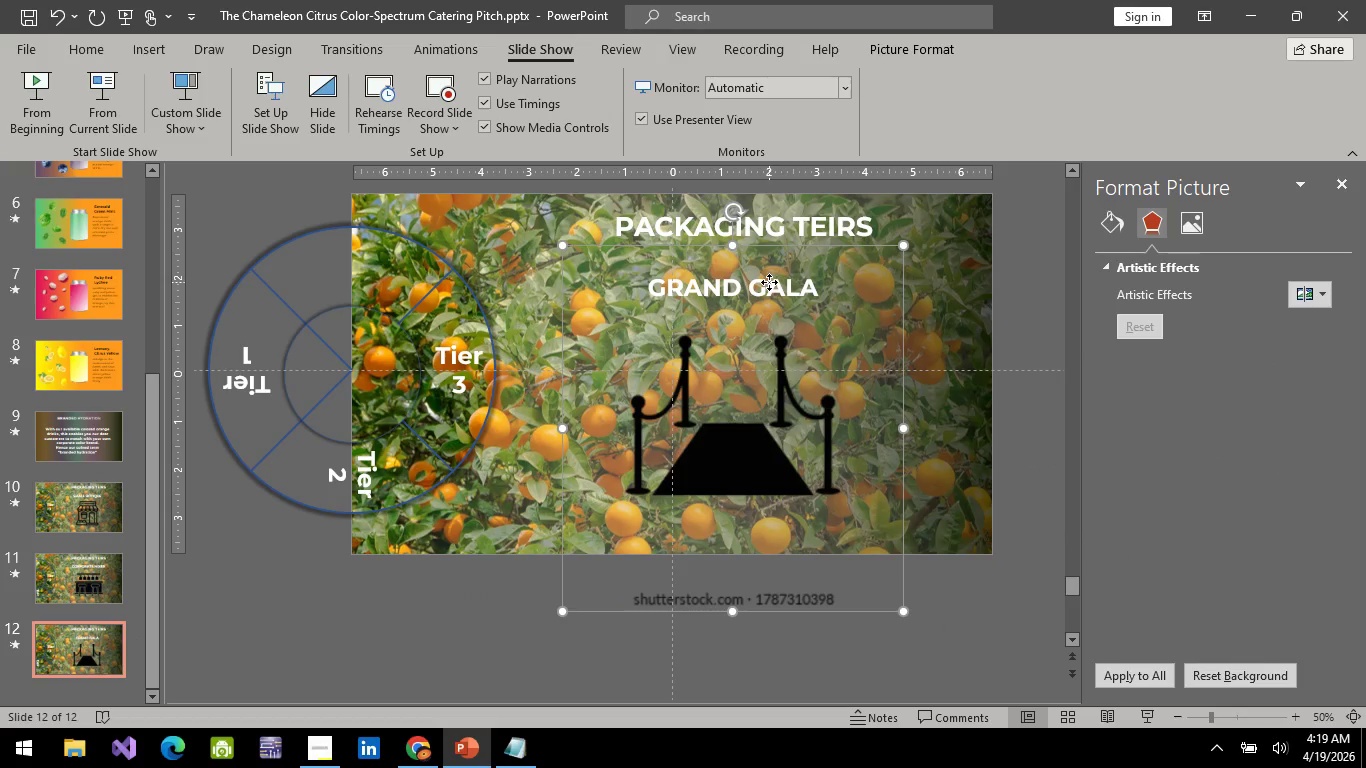 
hold_key(key=ControlLeft, duration=1.33)
 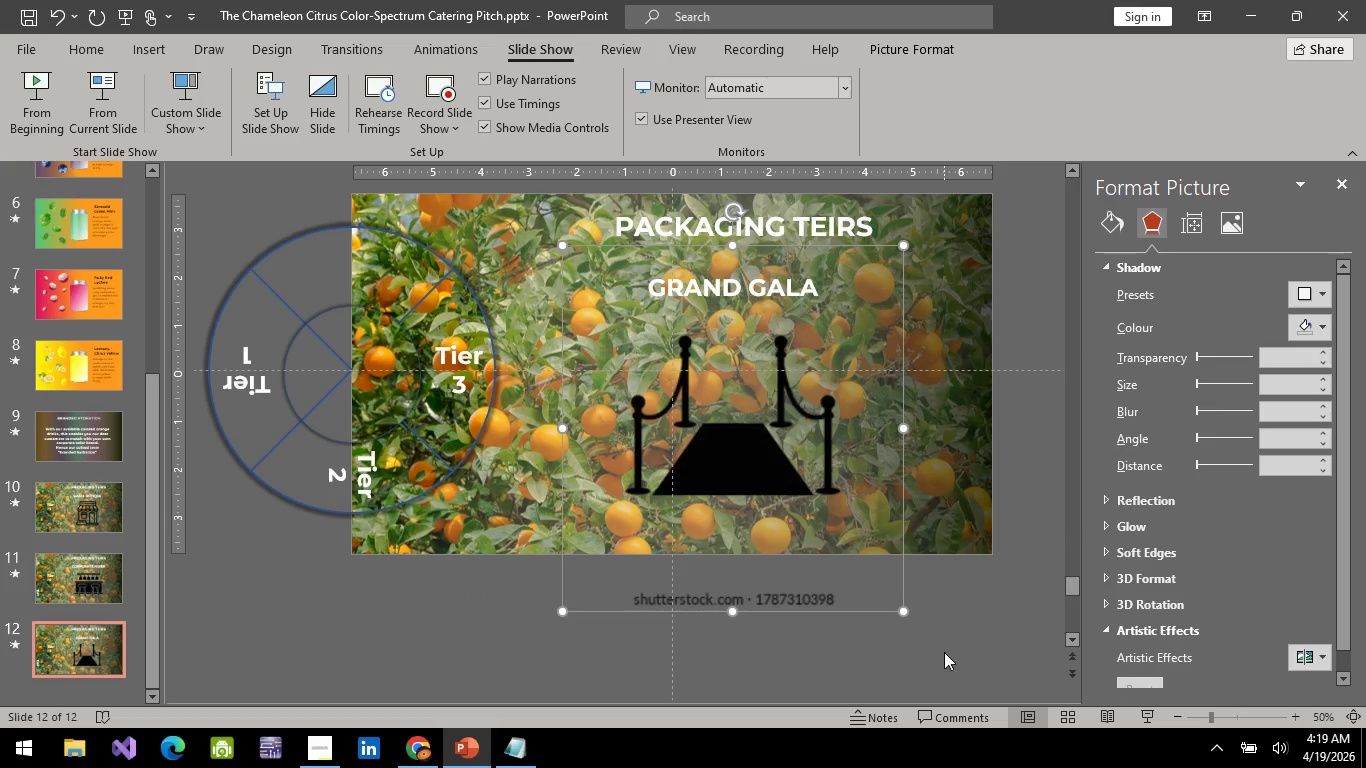 
left_click([944, 652])
 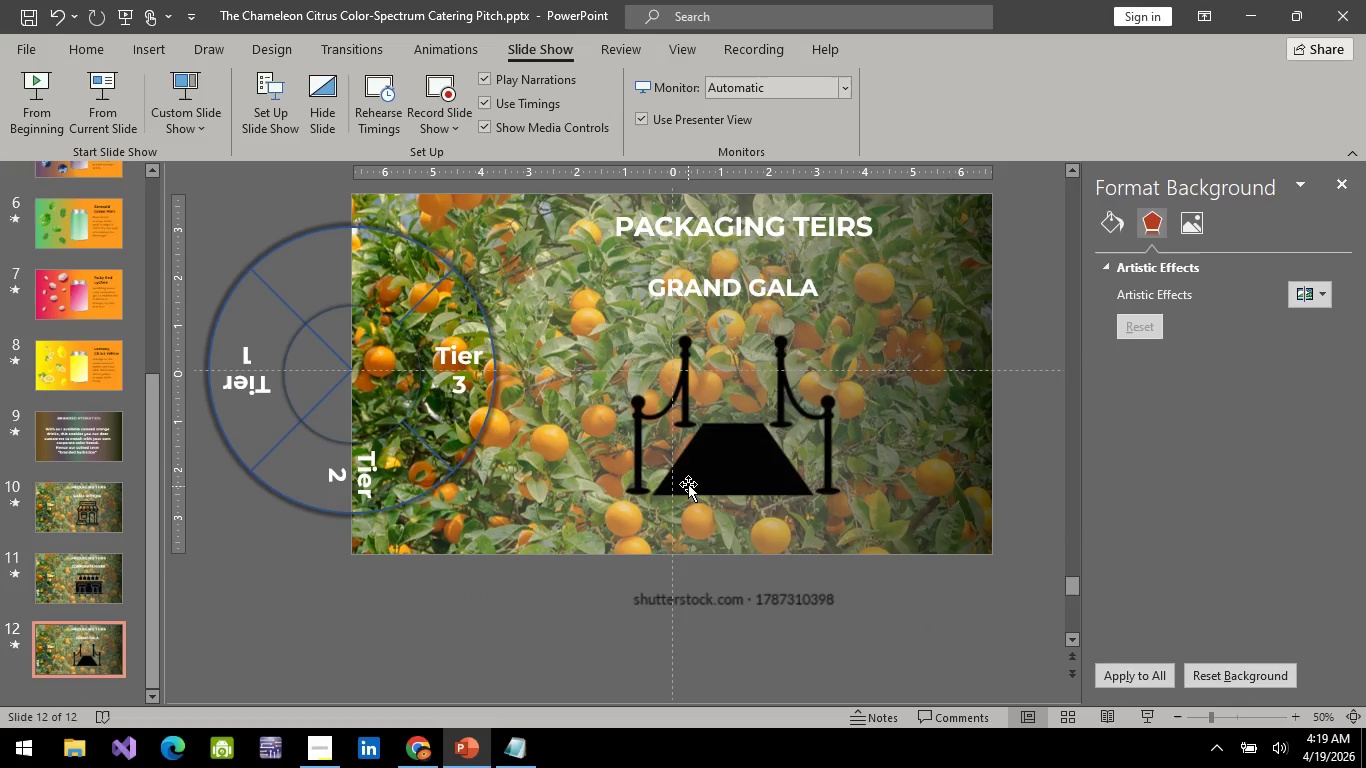 
left_click([688, 484])
 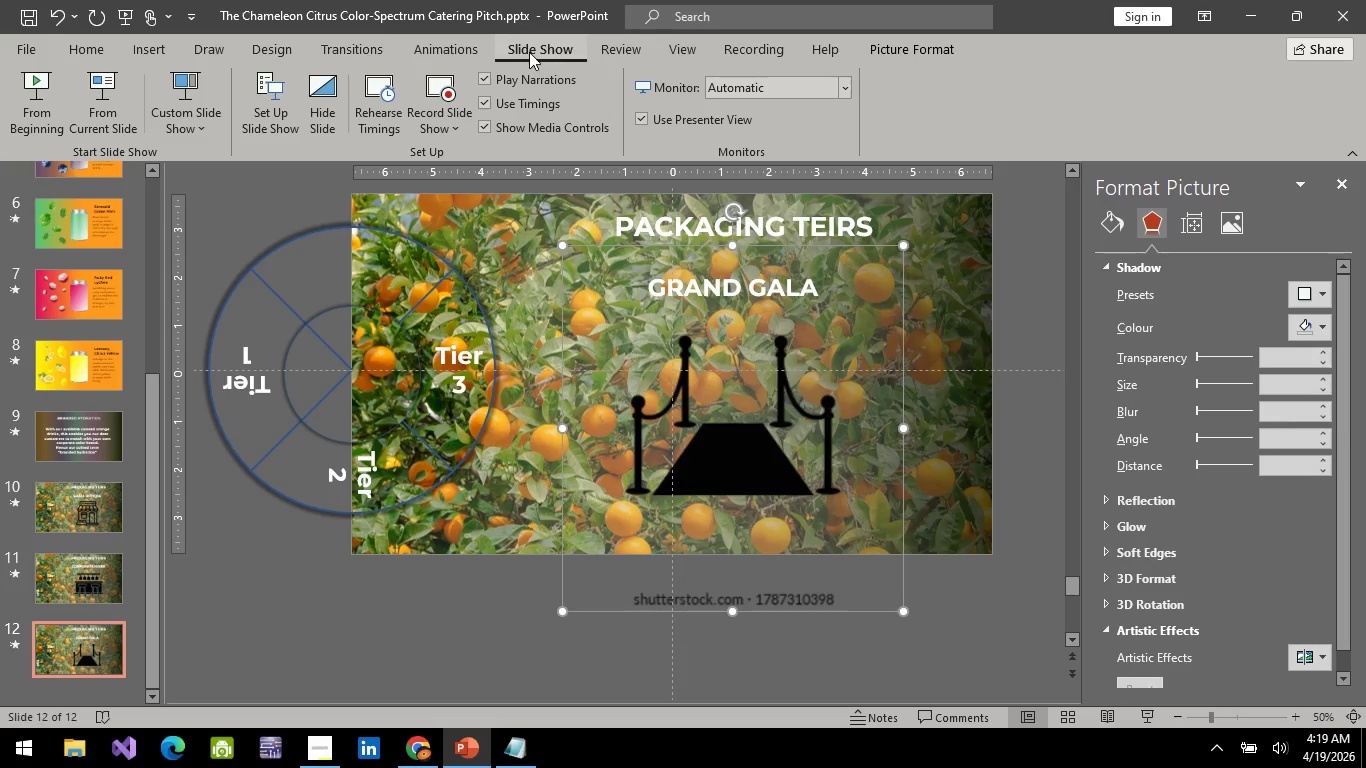 
wait(5.11)
 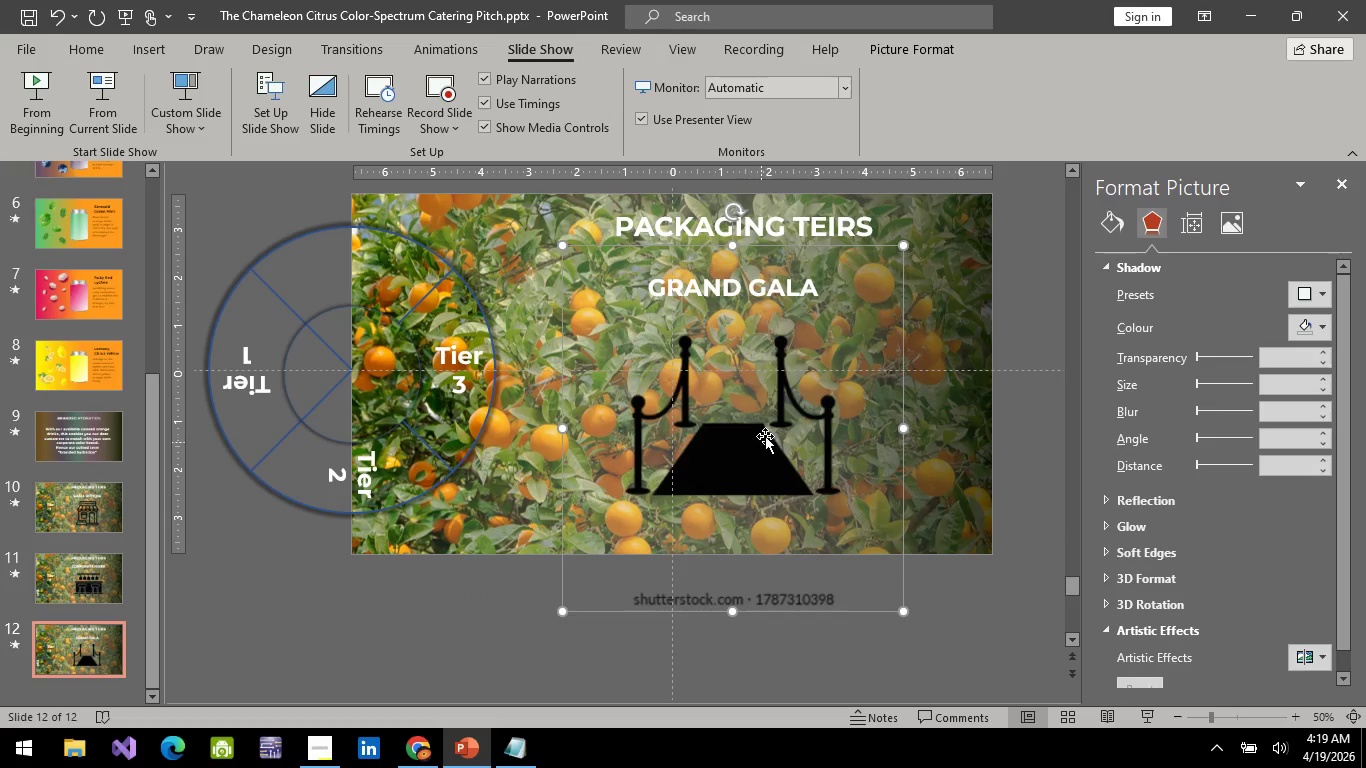 
double_click([680, 50])
 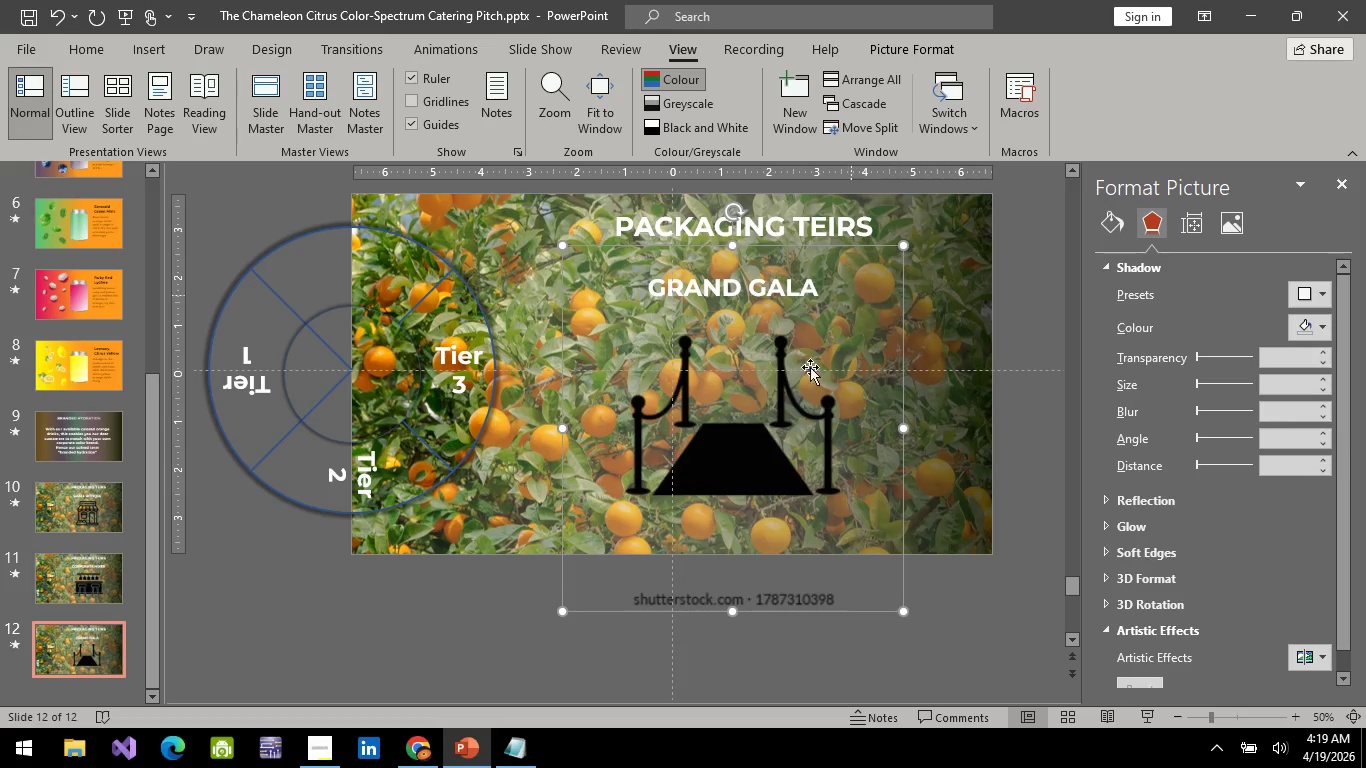 
left_click([766, 425])
 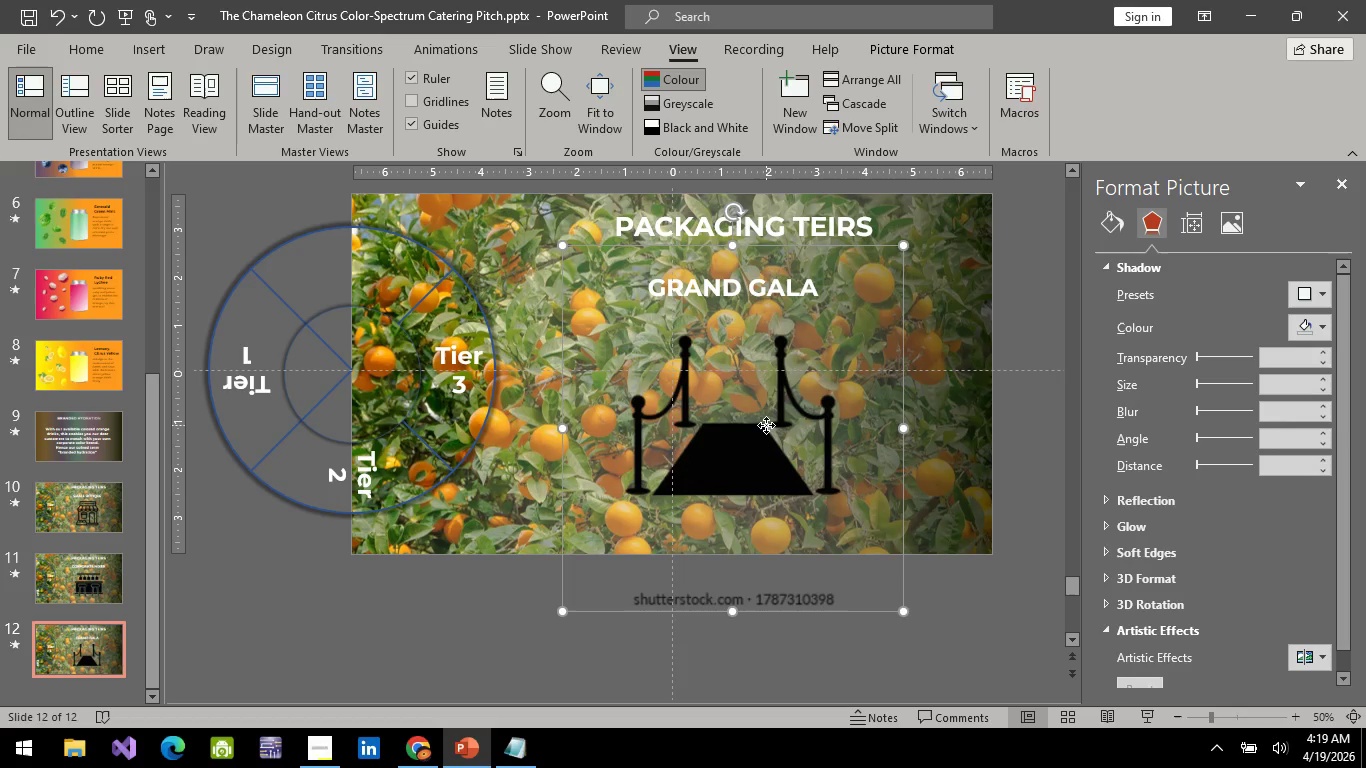 
right_click([766, 425])
 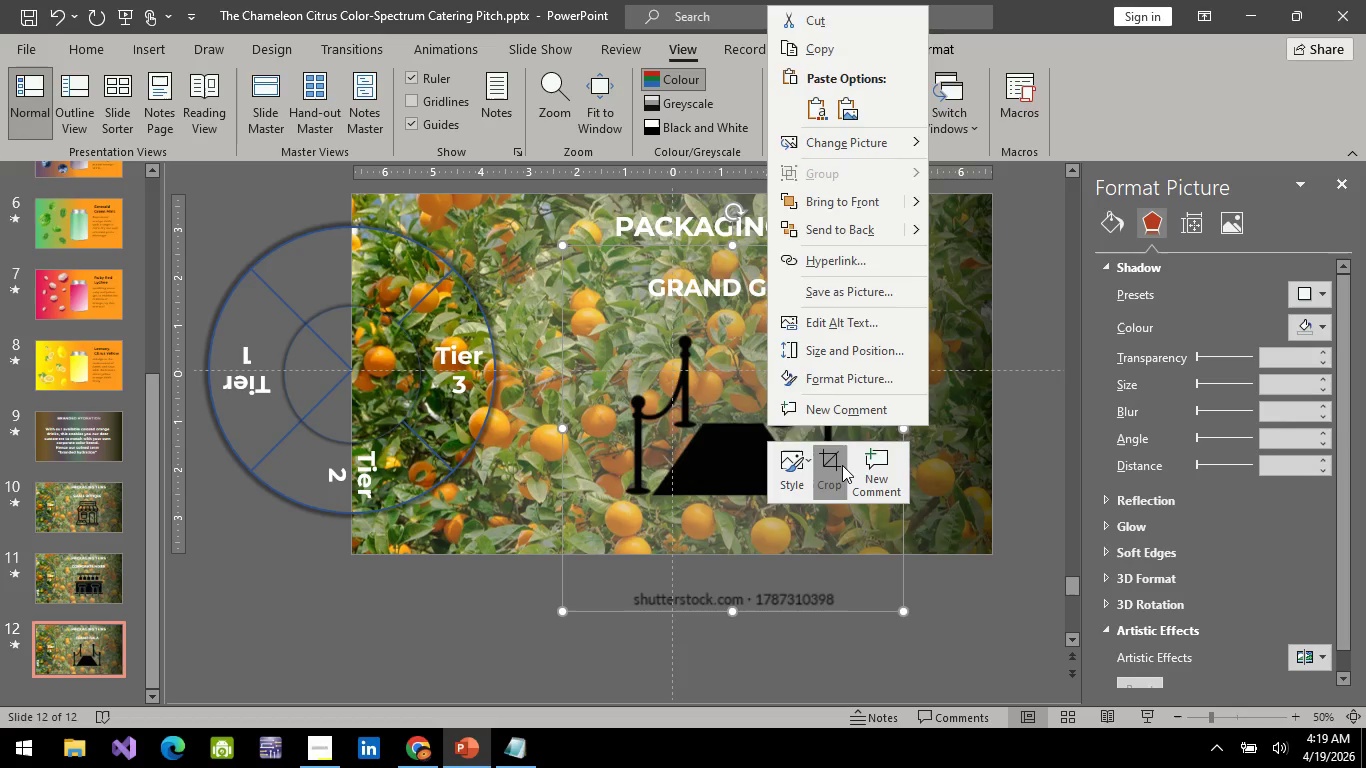 
left_click([842, 465])
 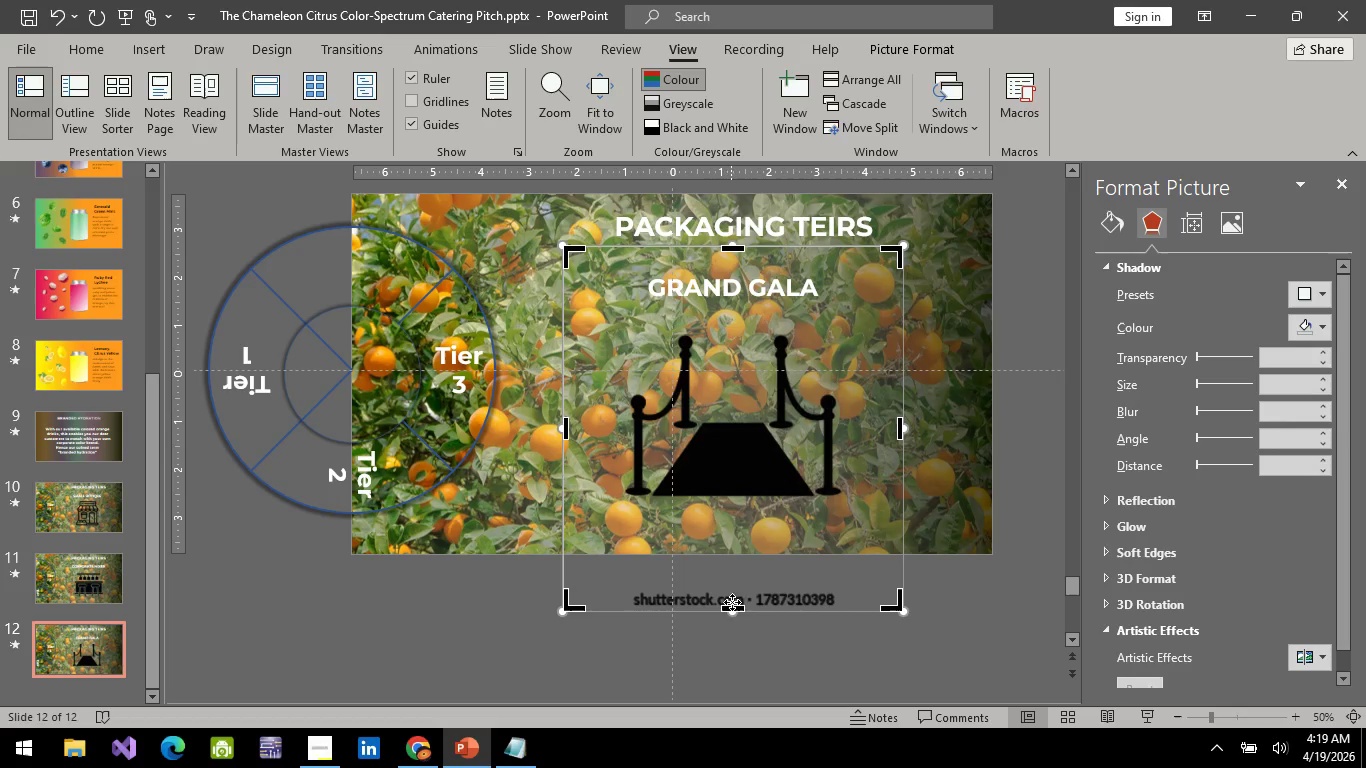 
left_click_drag(start_coordinate=[734, 606], to_coordinate=[734, 583])
 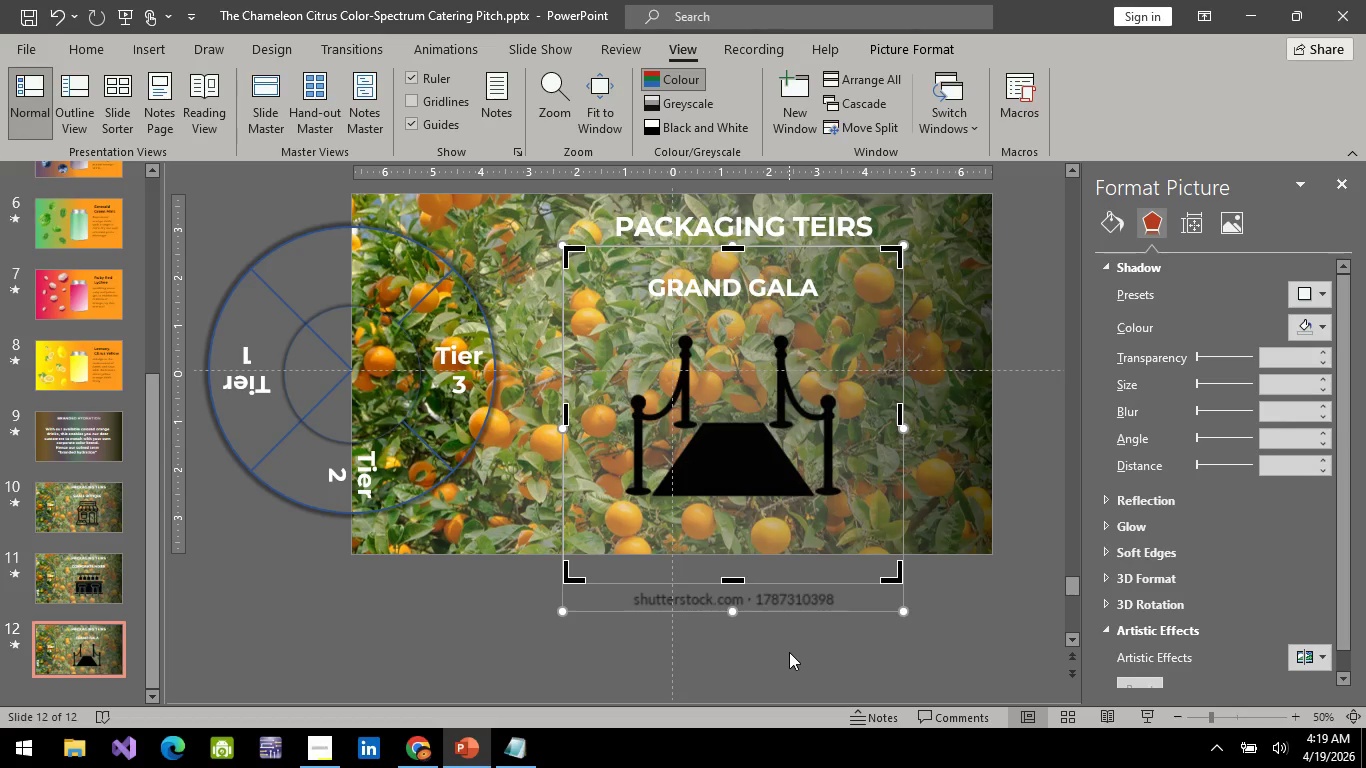 
left_click([789, 652])
 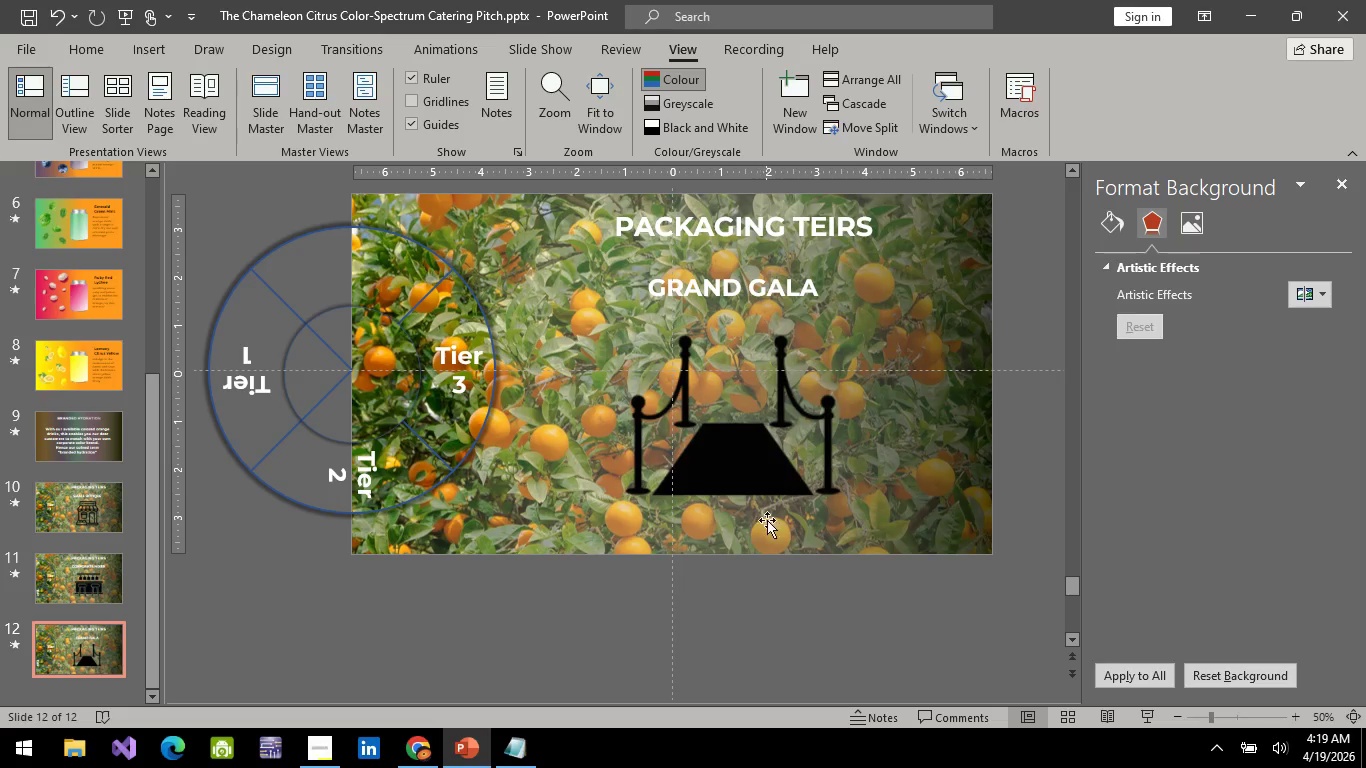 
left_click([765, 443])
 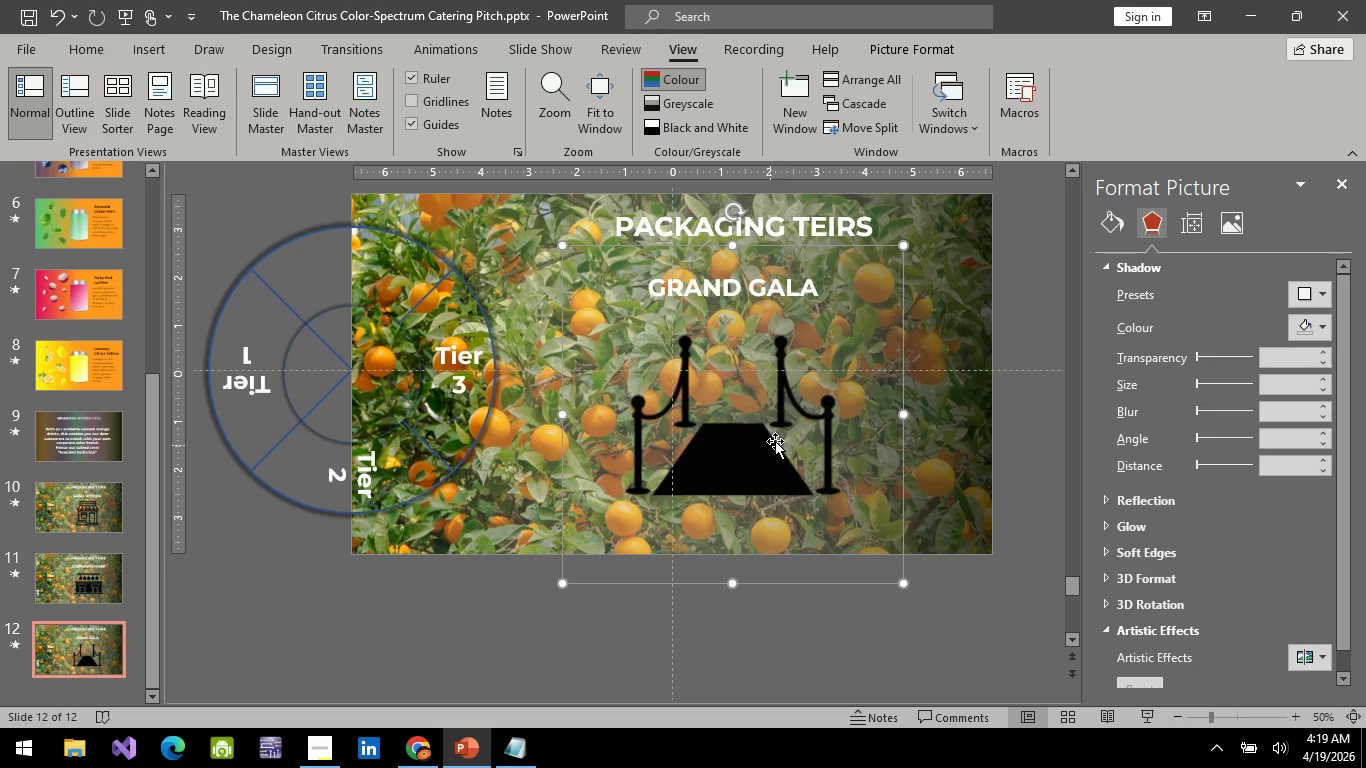 
hold_key(key=ControlLeft, duration=1.52)
 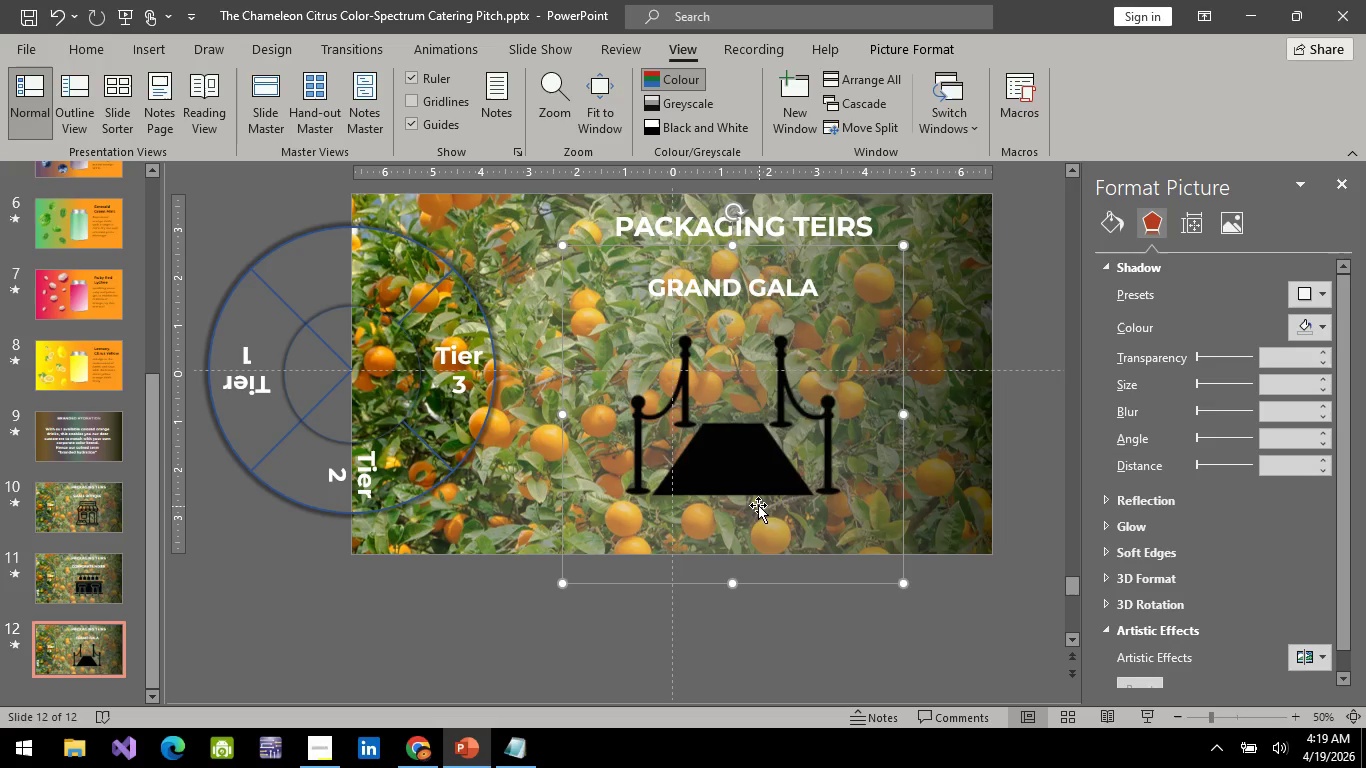 
right_click([758, 505])
 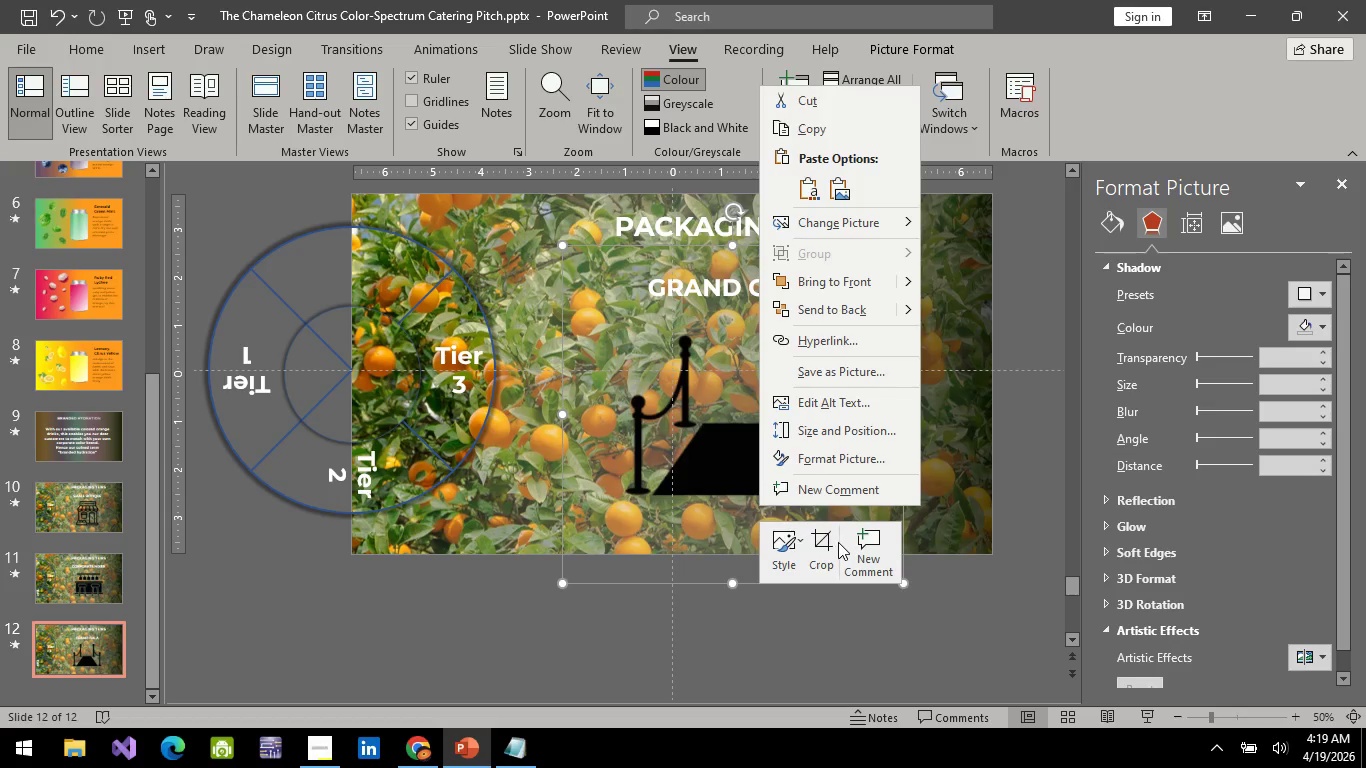 
left_click([838, 542])
 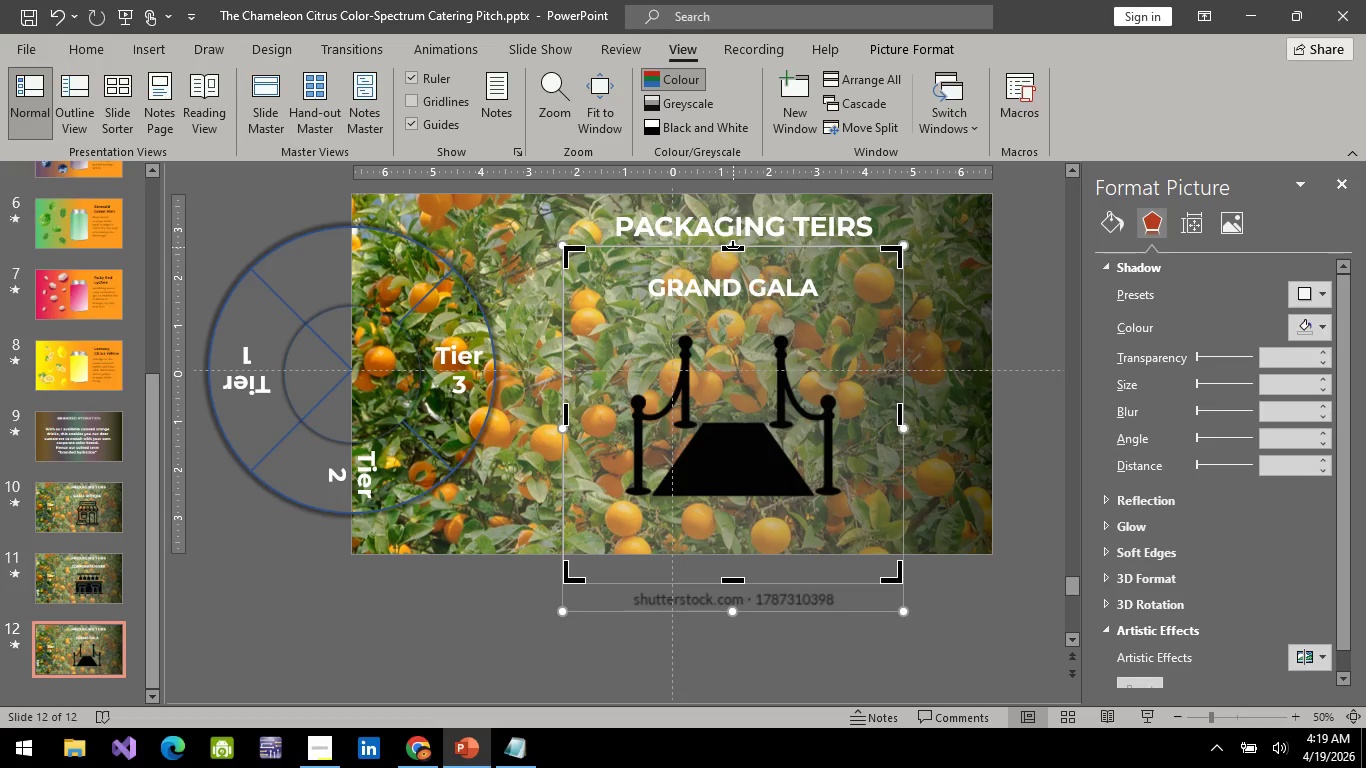 
left_click_drag(start_coordinate=[733, 247], to_coordinate=[744, 323])
 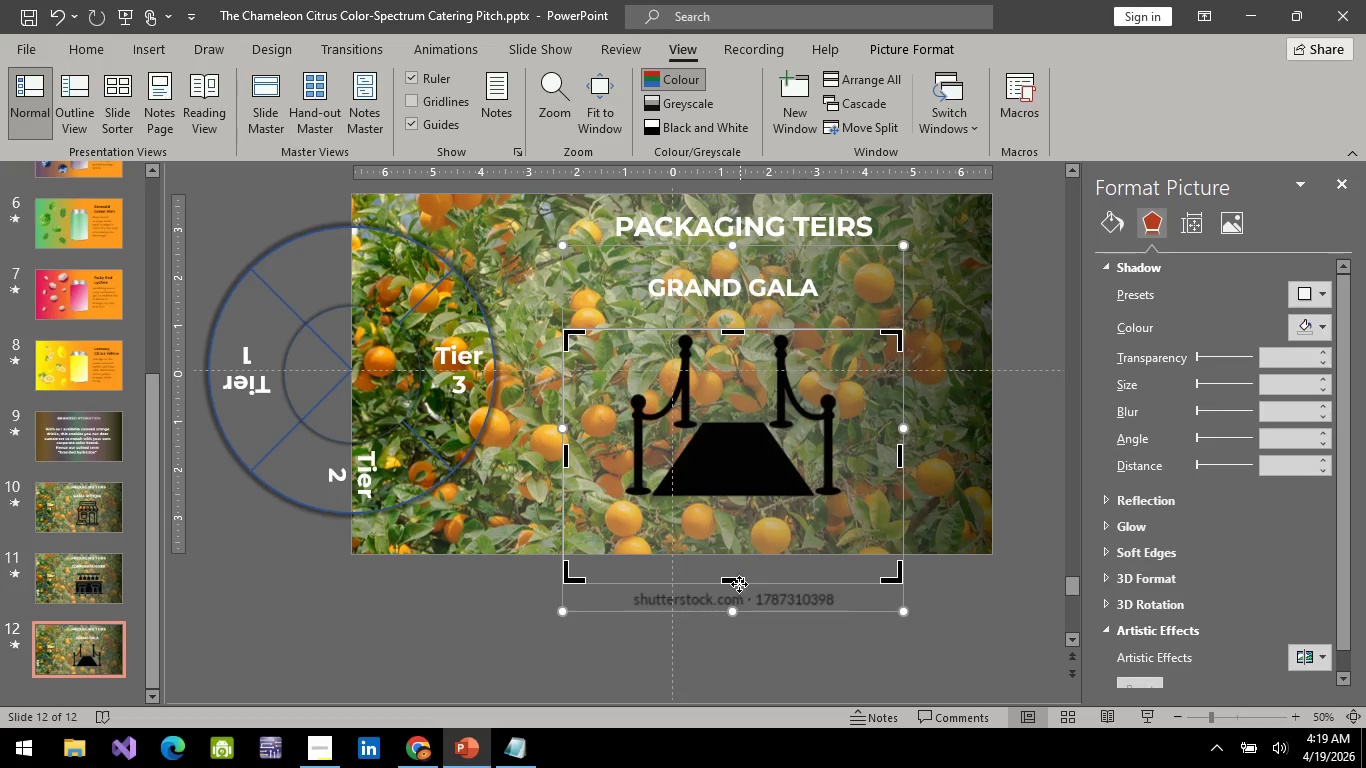 
left_click_drag(start_coordinate=[736, 579], to_coordinate=[740, 547])
 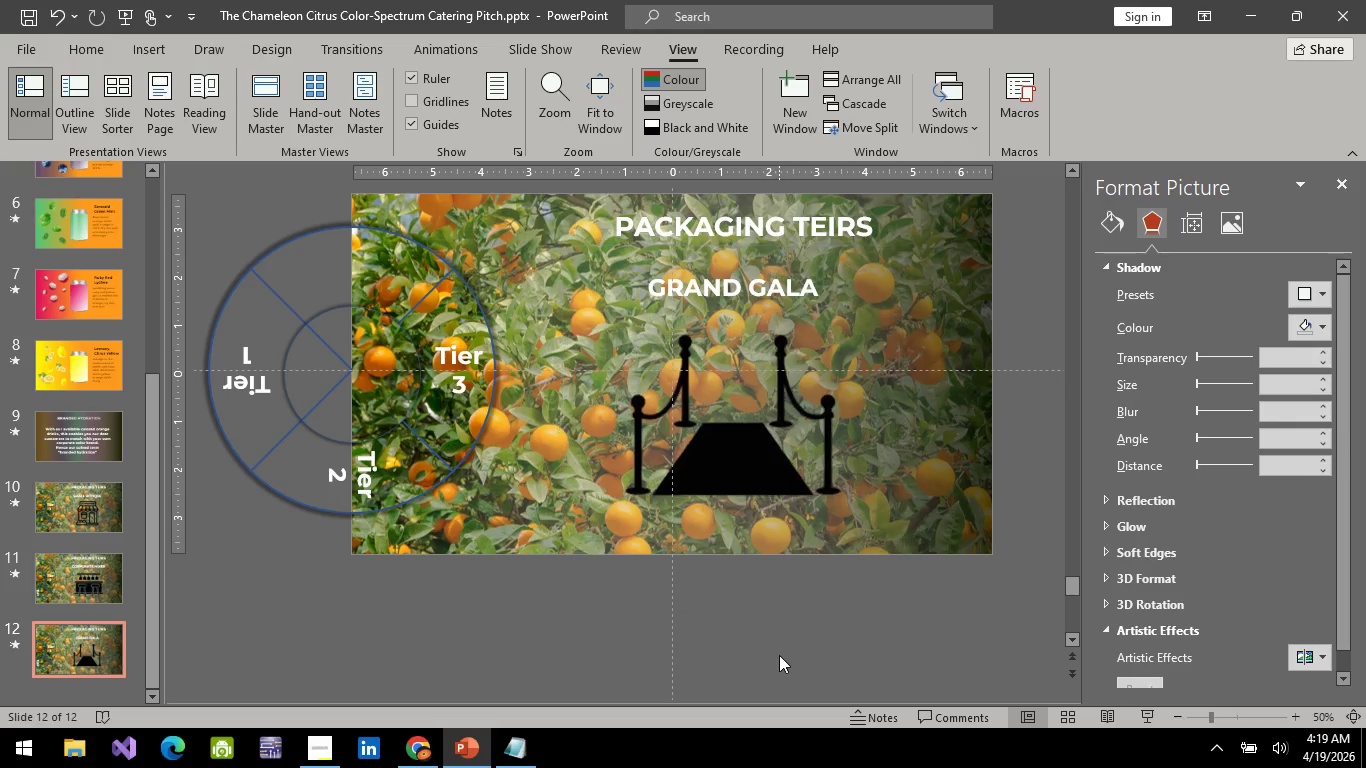 
left_click([808, 402])
 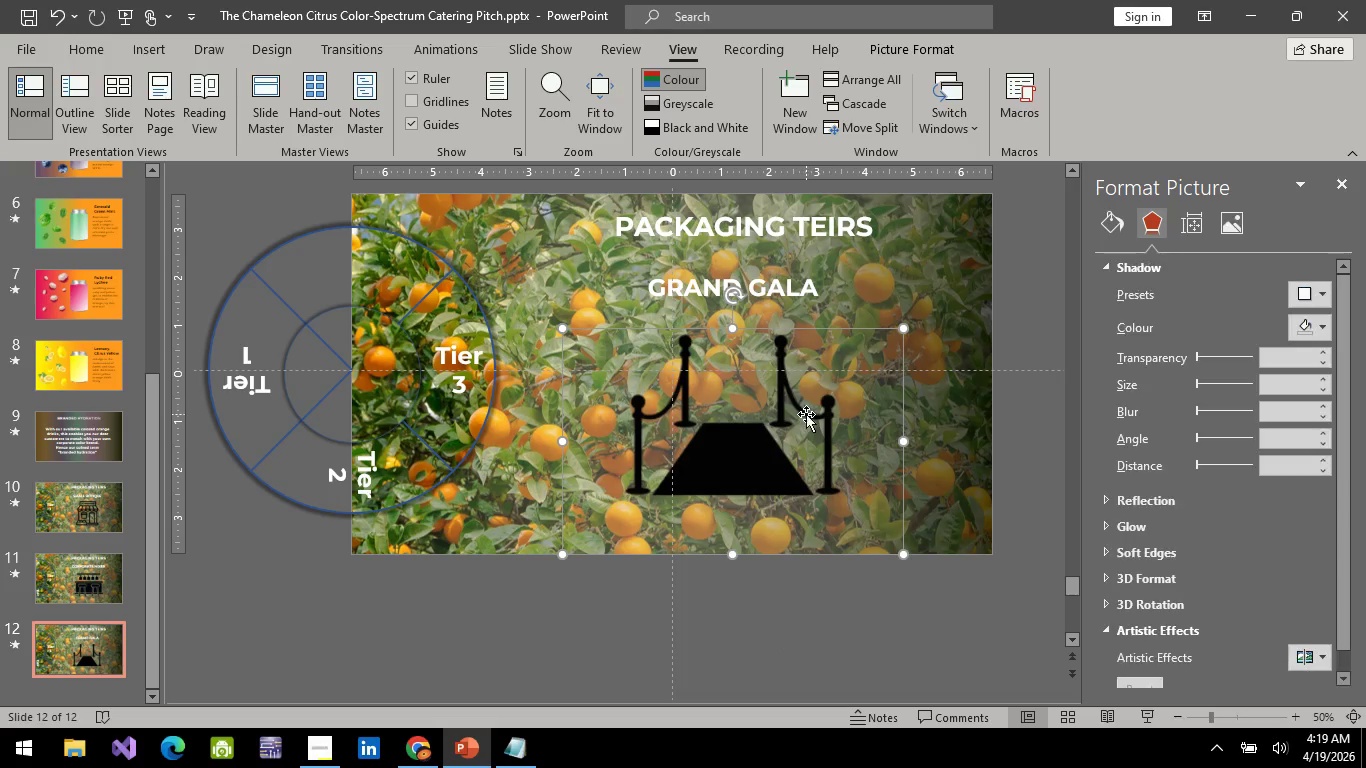 
hold_key(key=ControlLeft, duration=1.52)
left_click([777, 282])
 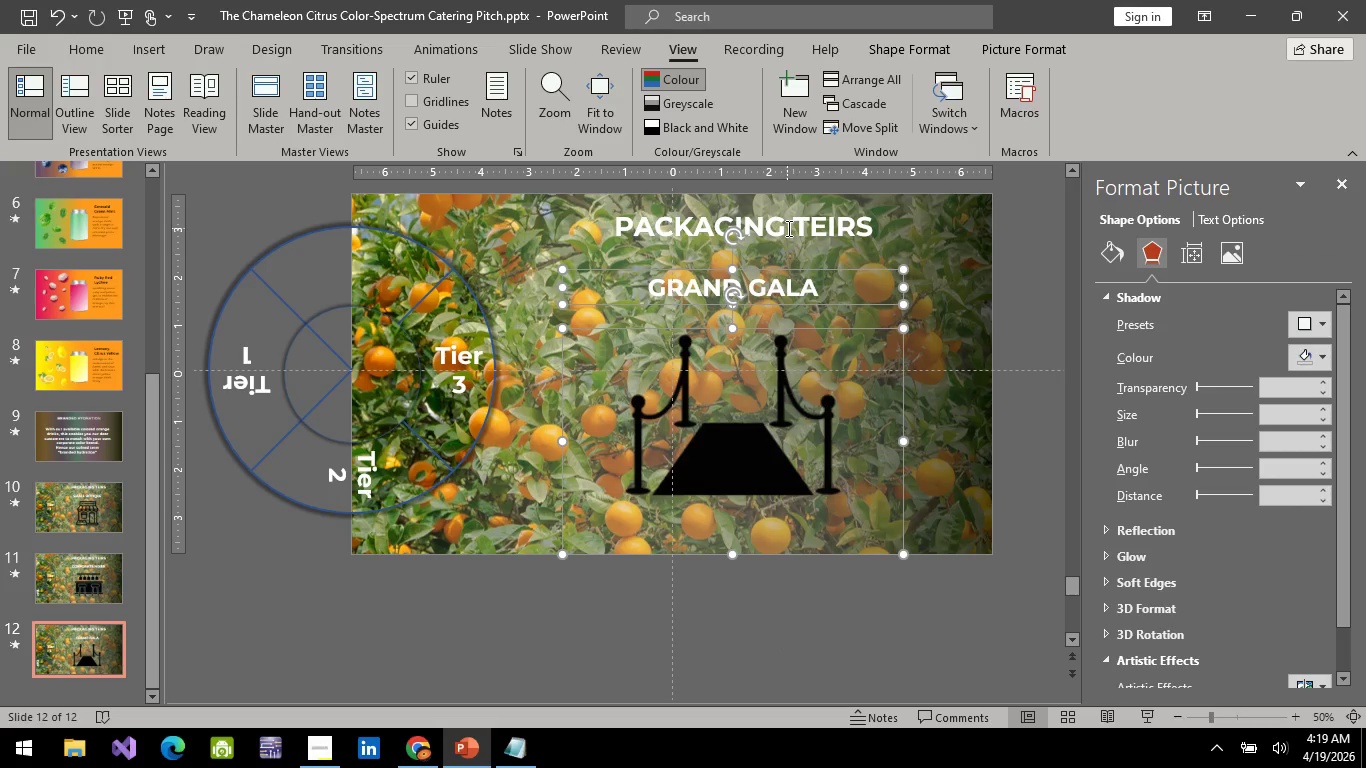 
hold_key(key=ControlLeft, duration=1.34)
left_click([751, 214])
 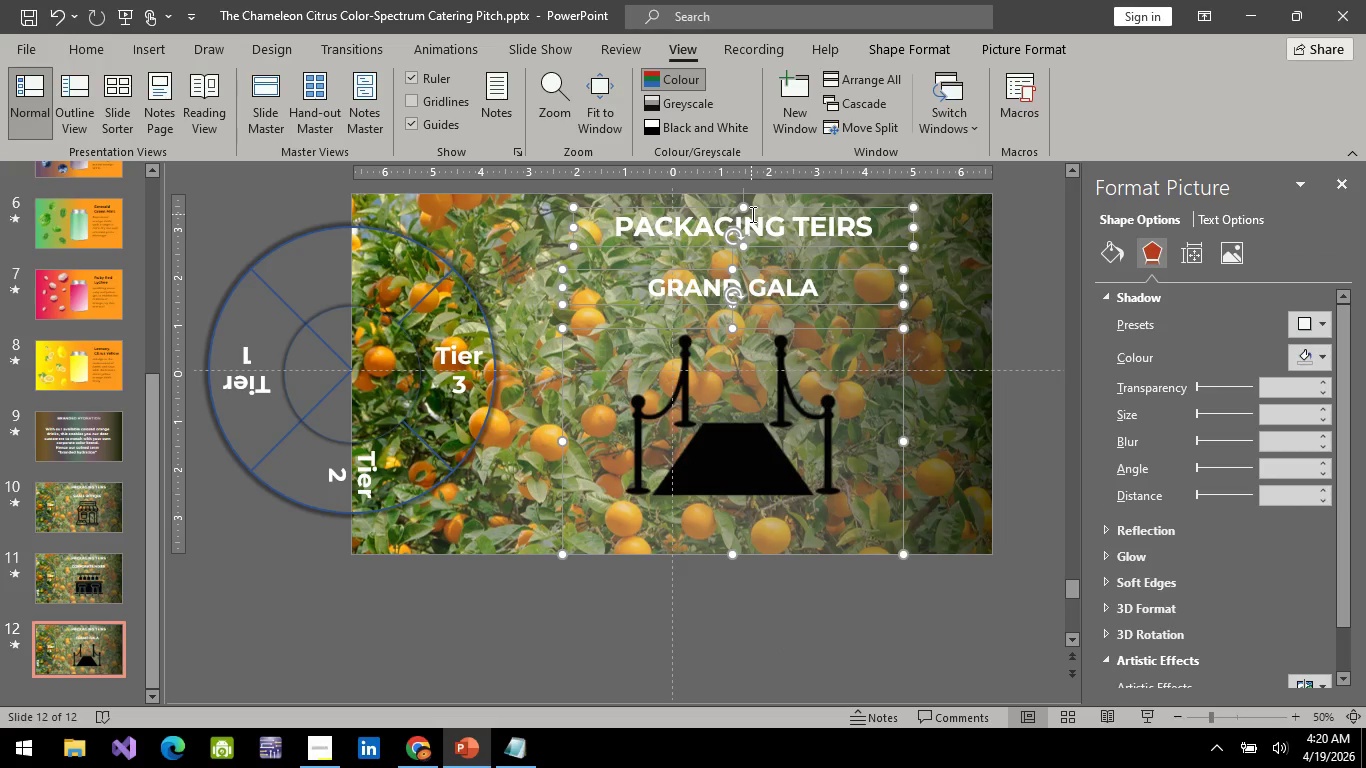 
key(Control+C)
 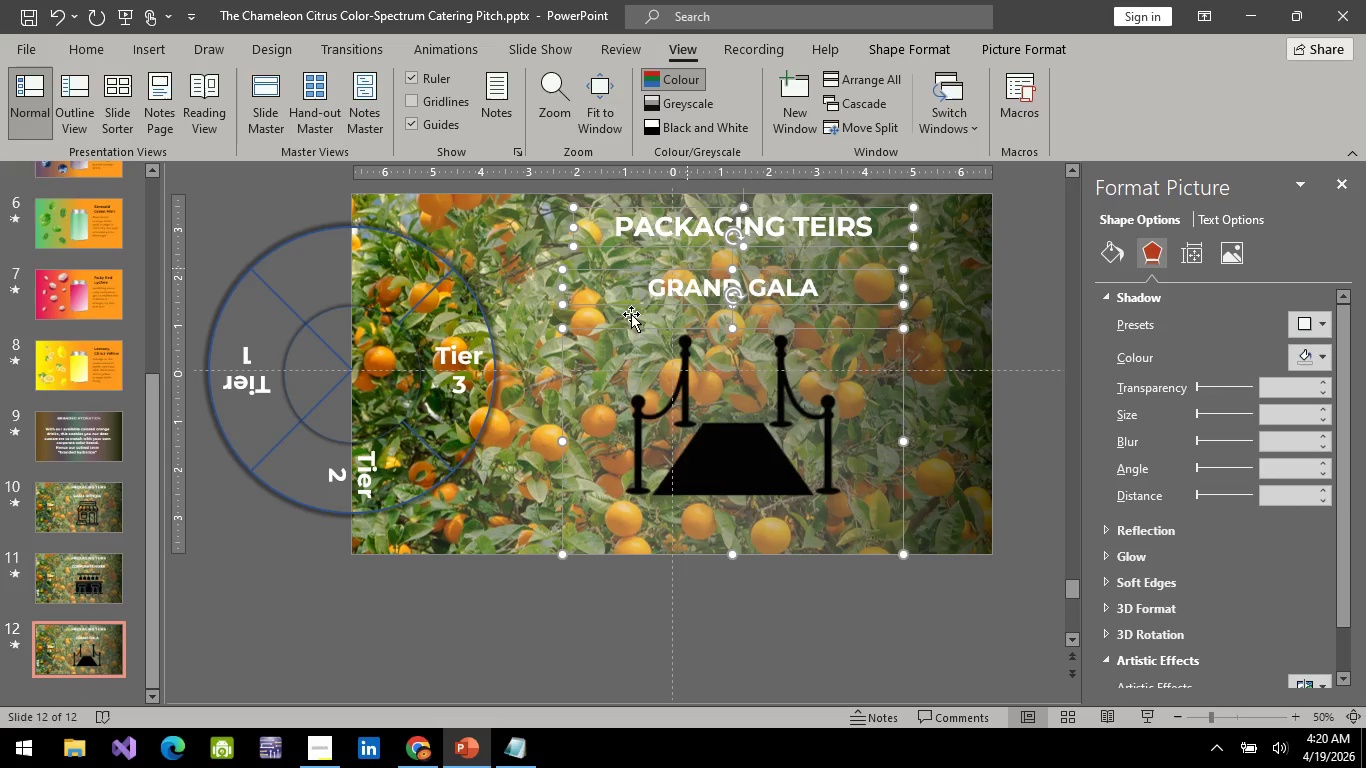 
key(Control+C)
 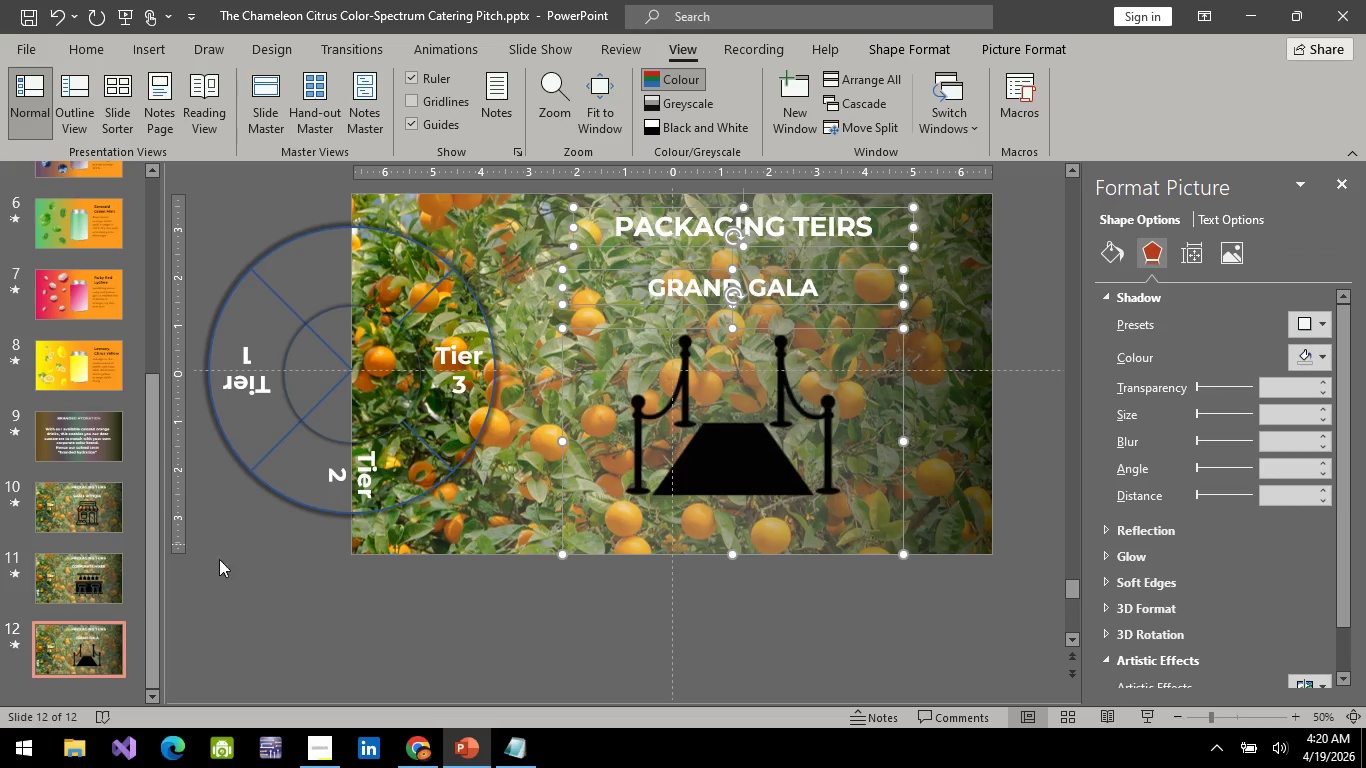 
key(Control+C)
 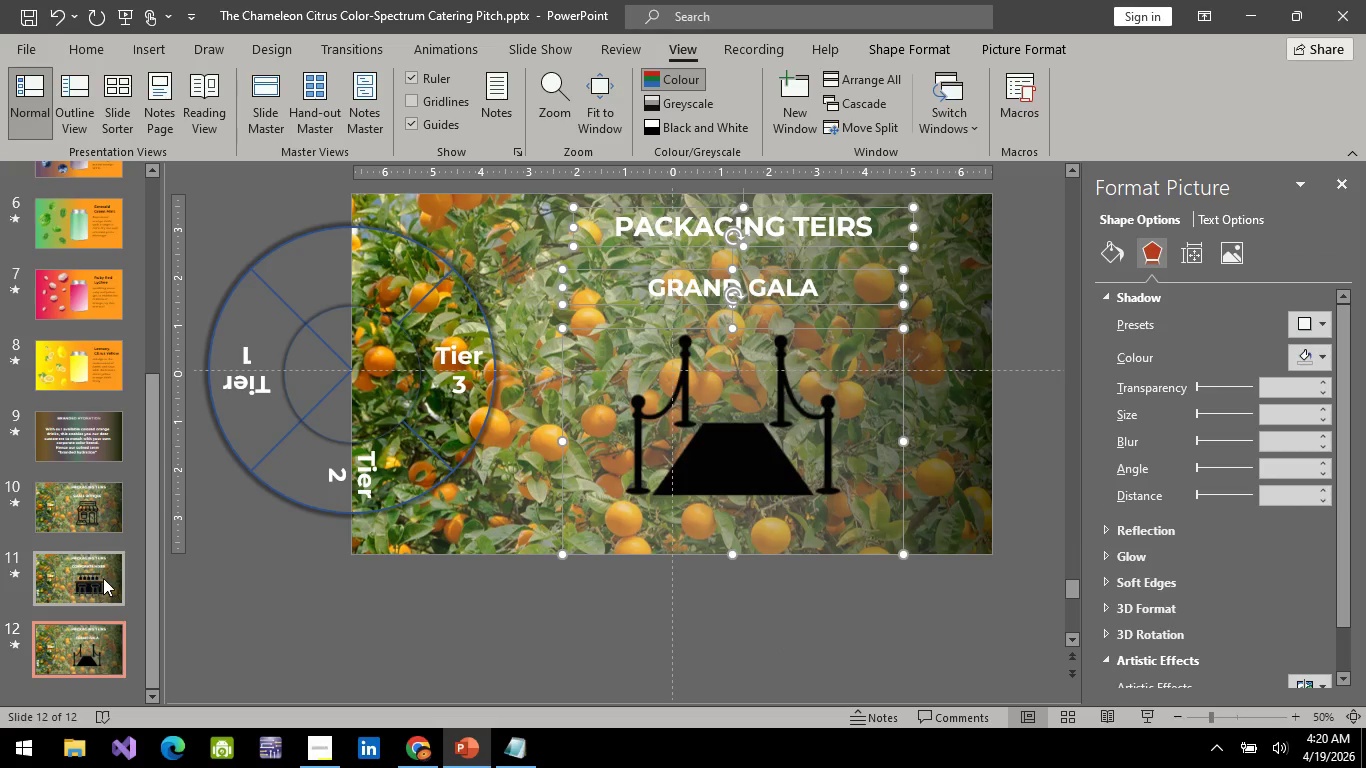 
left_click([103, 578])
 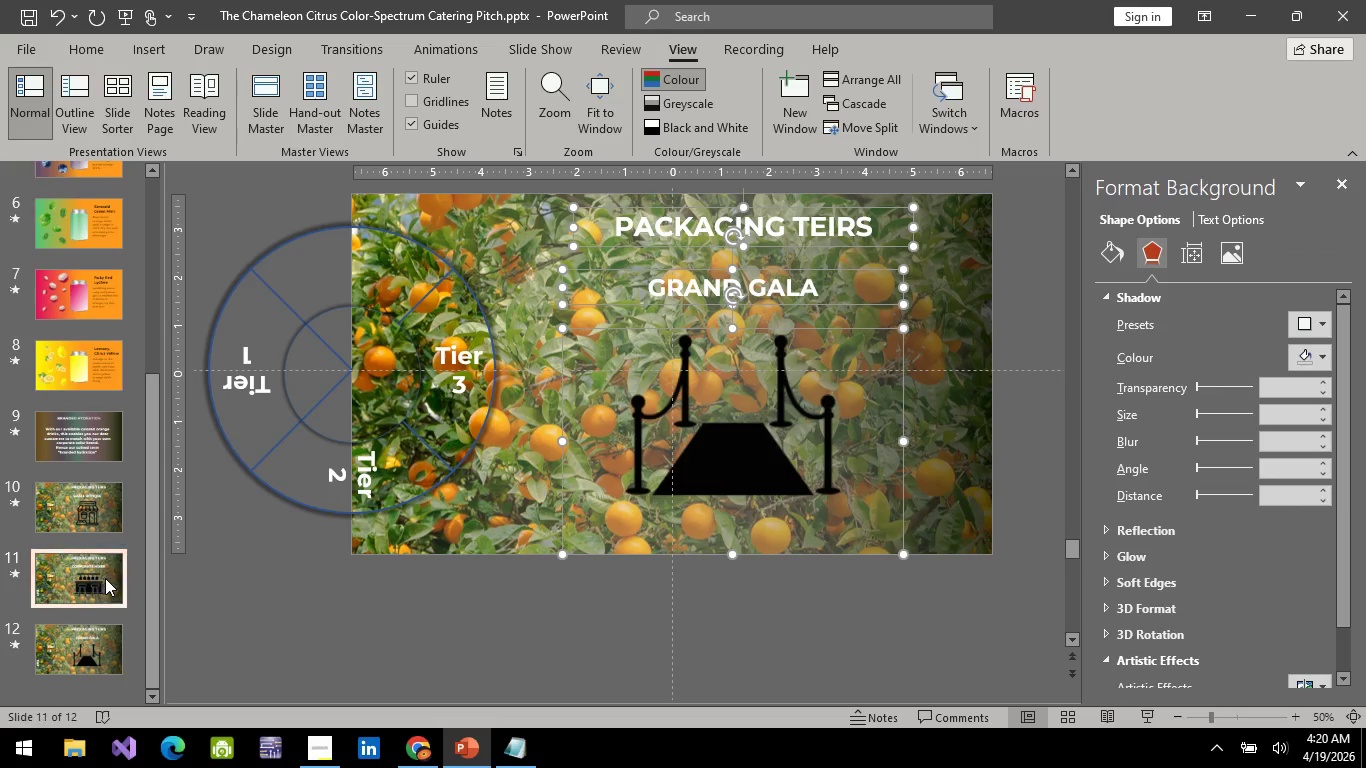 
key(Control+V)
 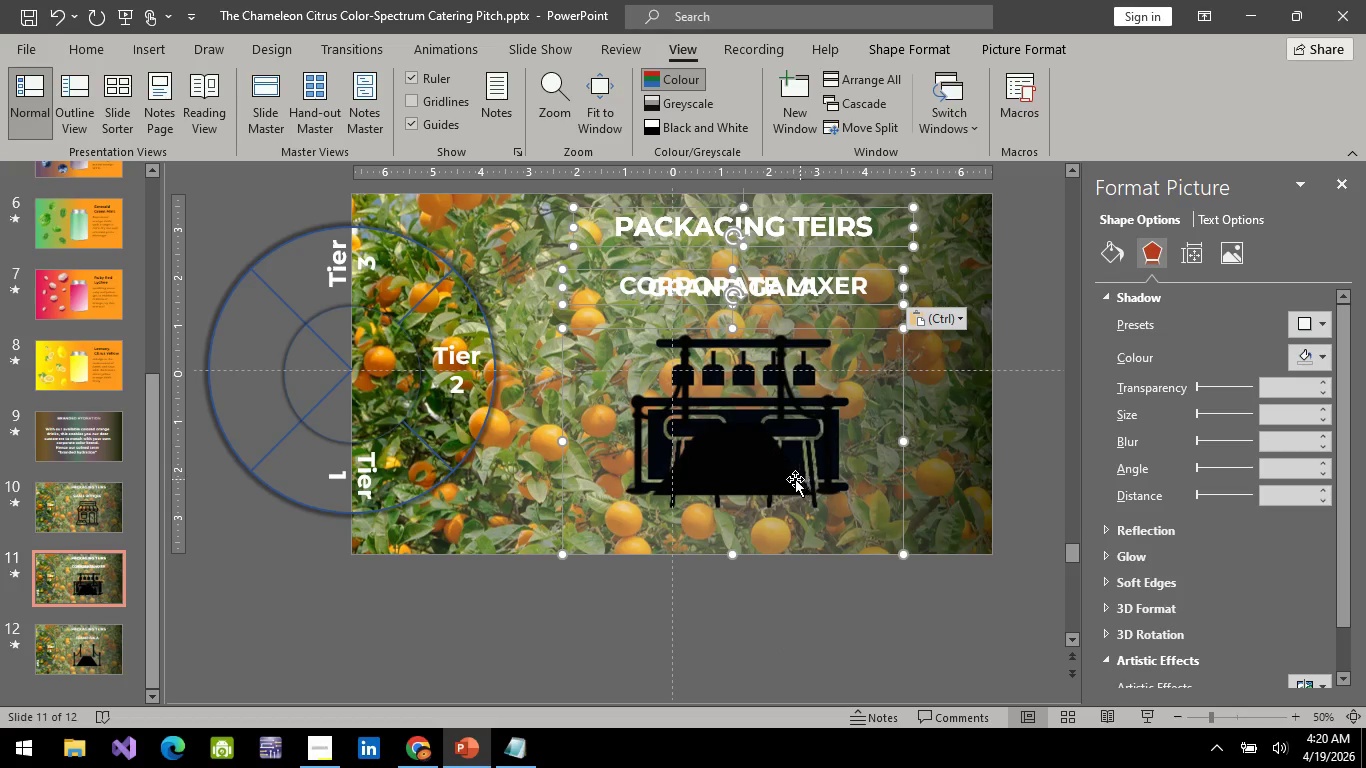 
scroll: coordinate [780, 491], scroll_direction: up, amount: 6.0
 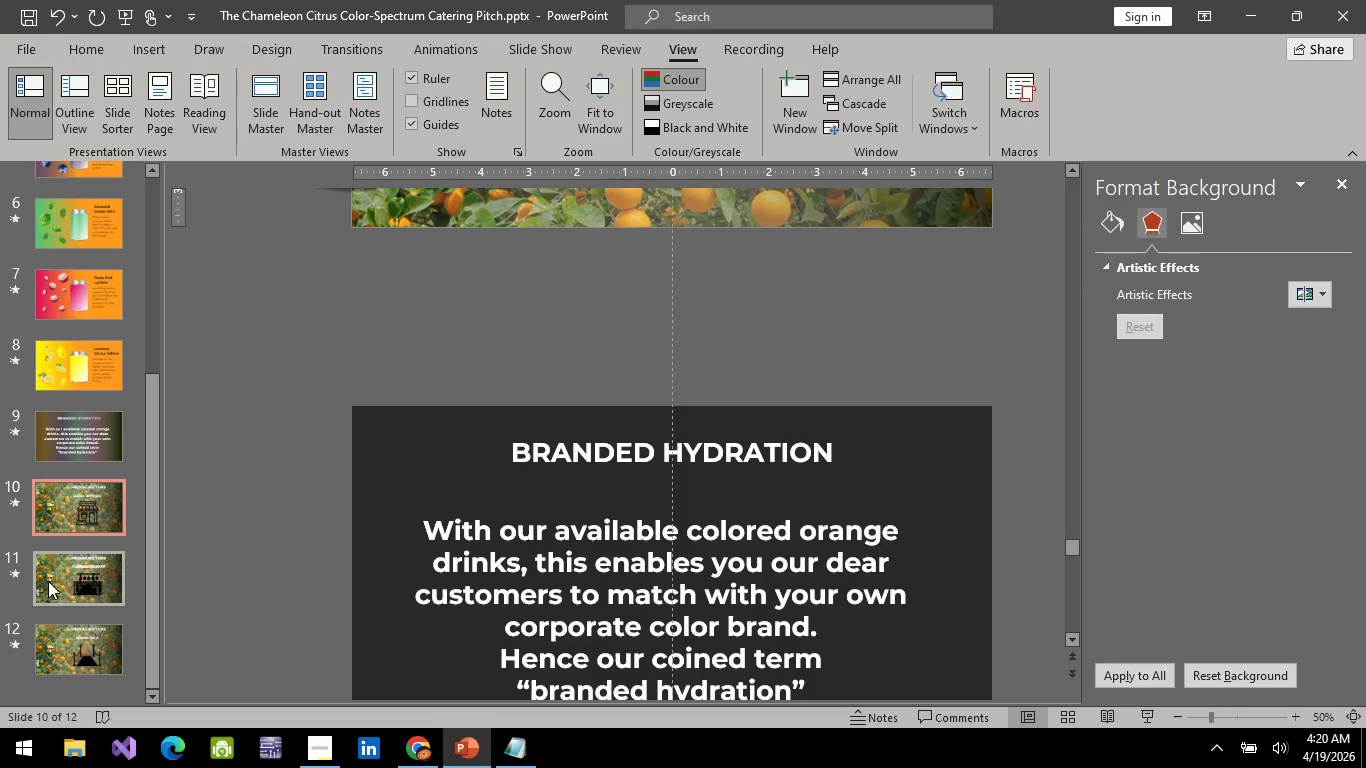 
left_click([51, 581])
 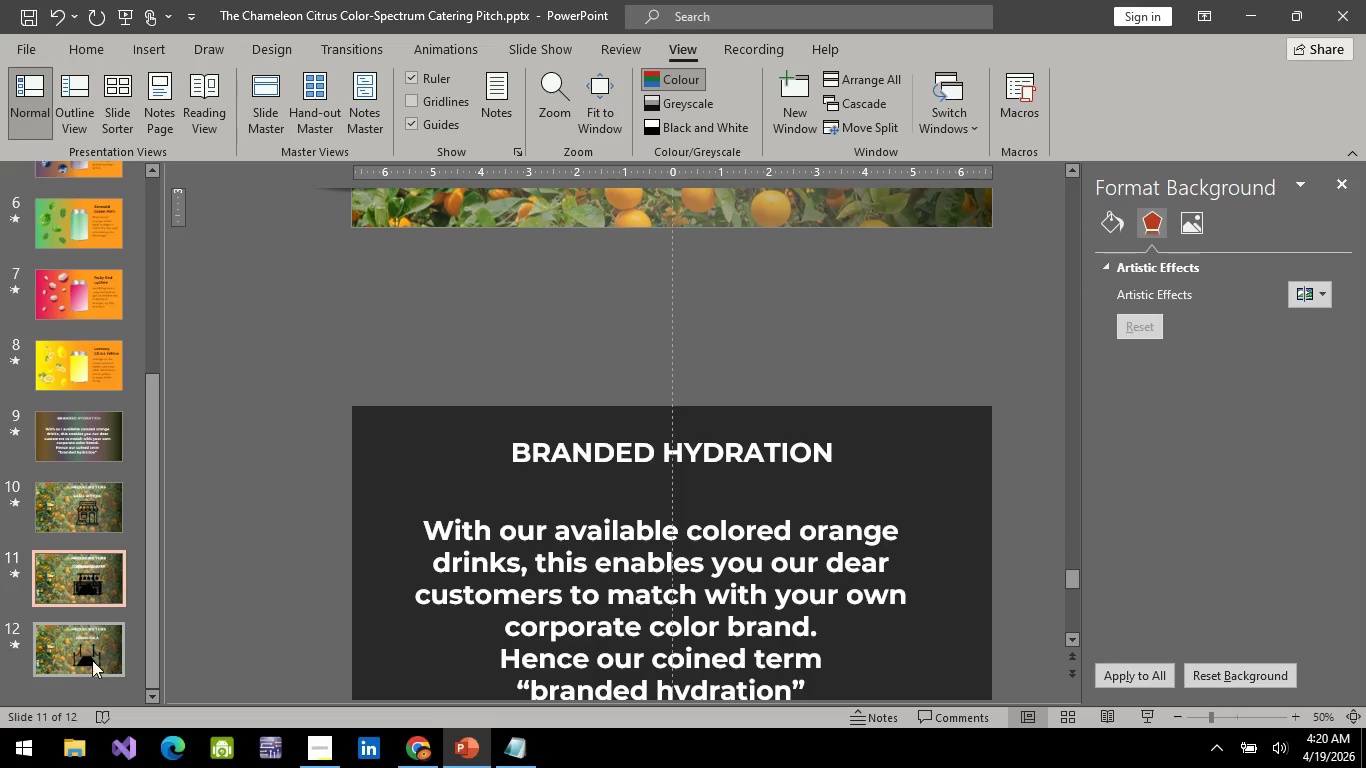 
left_click([91, 660])
 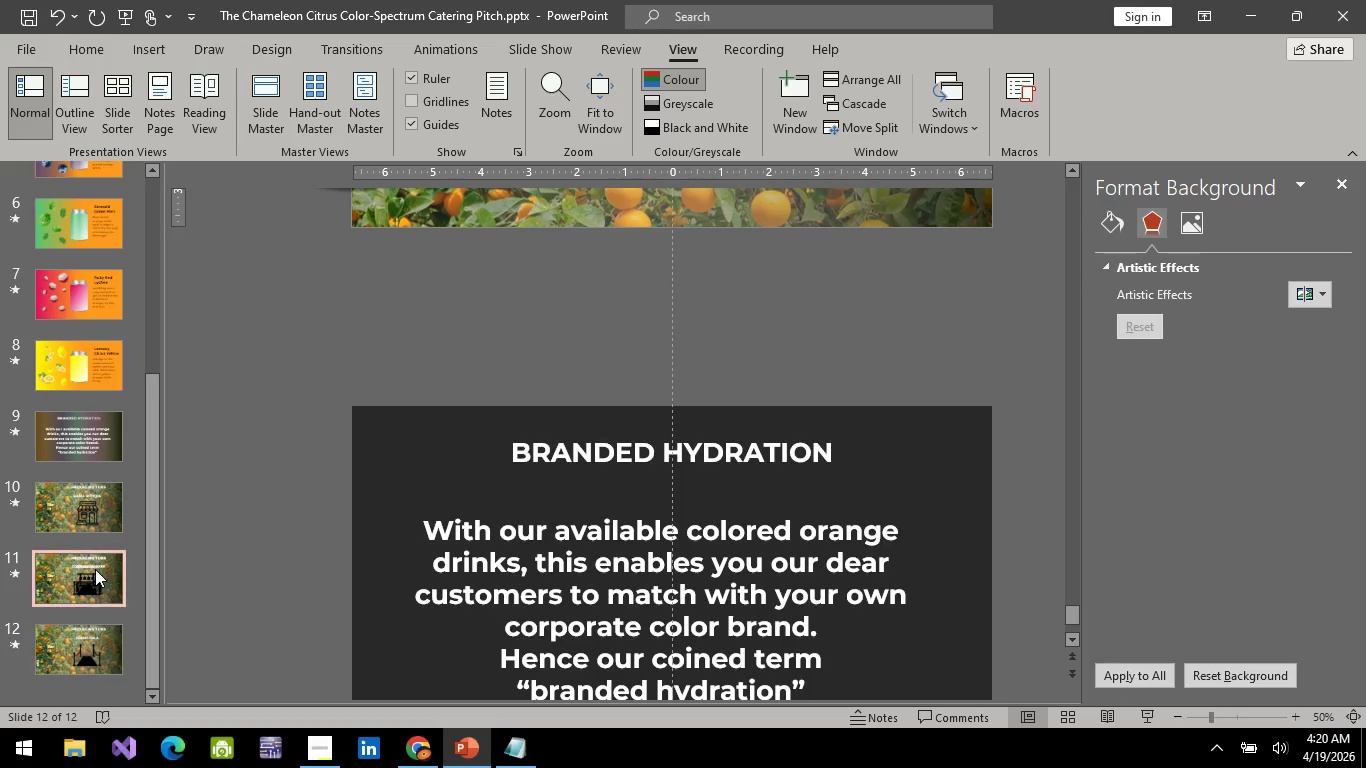 
left_click([95, 569])
 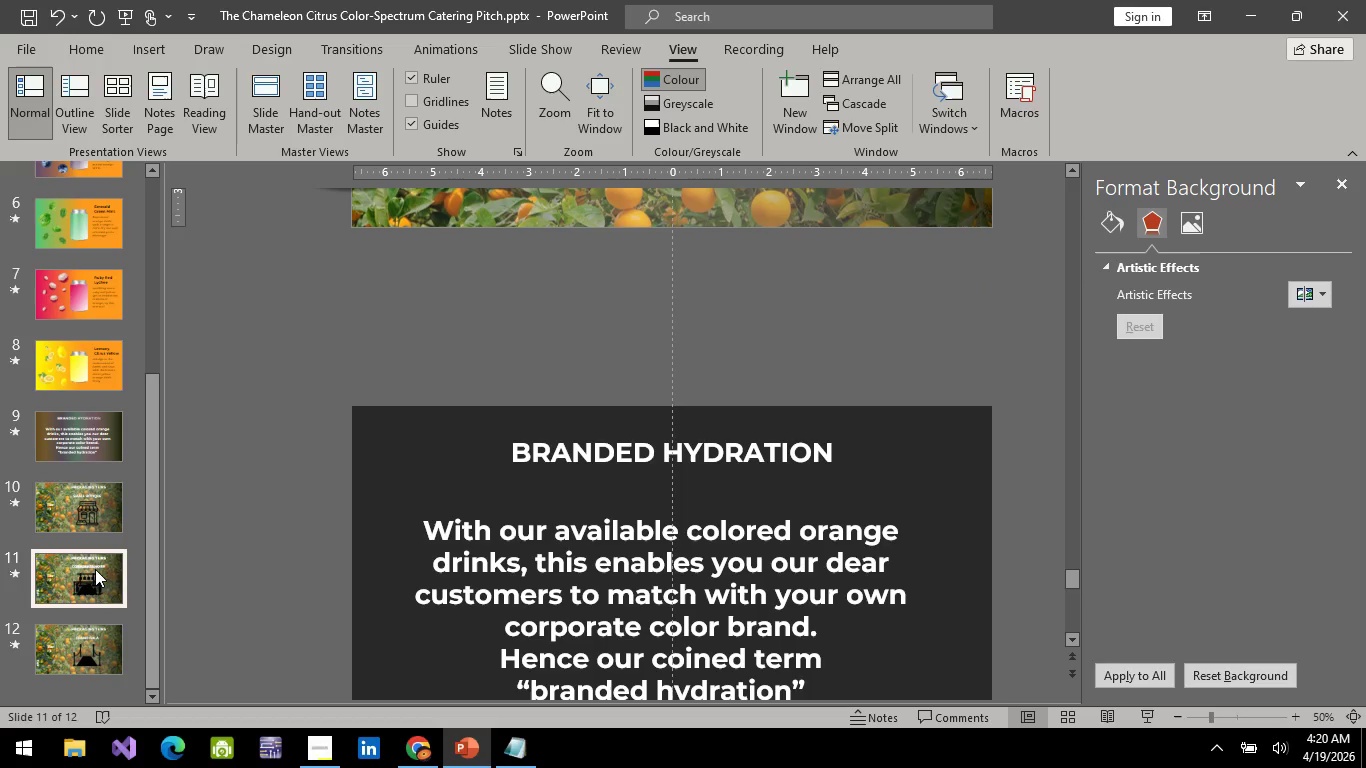 
key(Control+Z)
 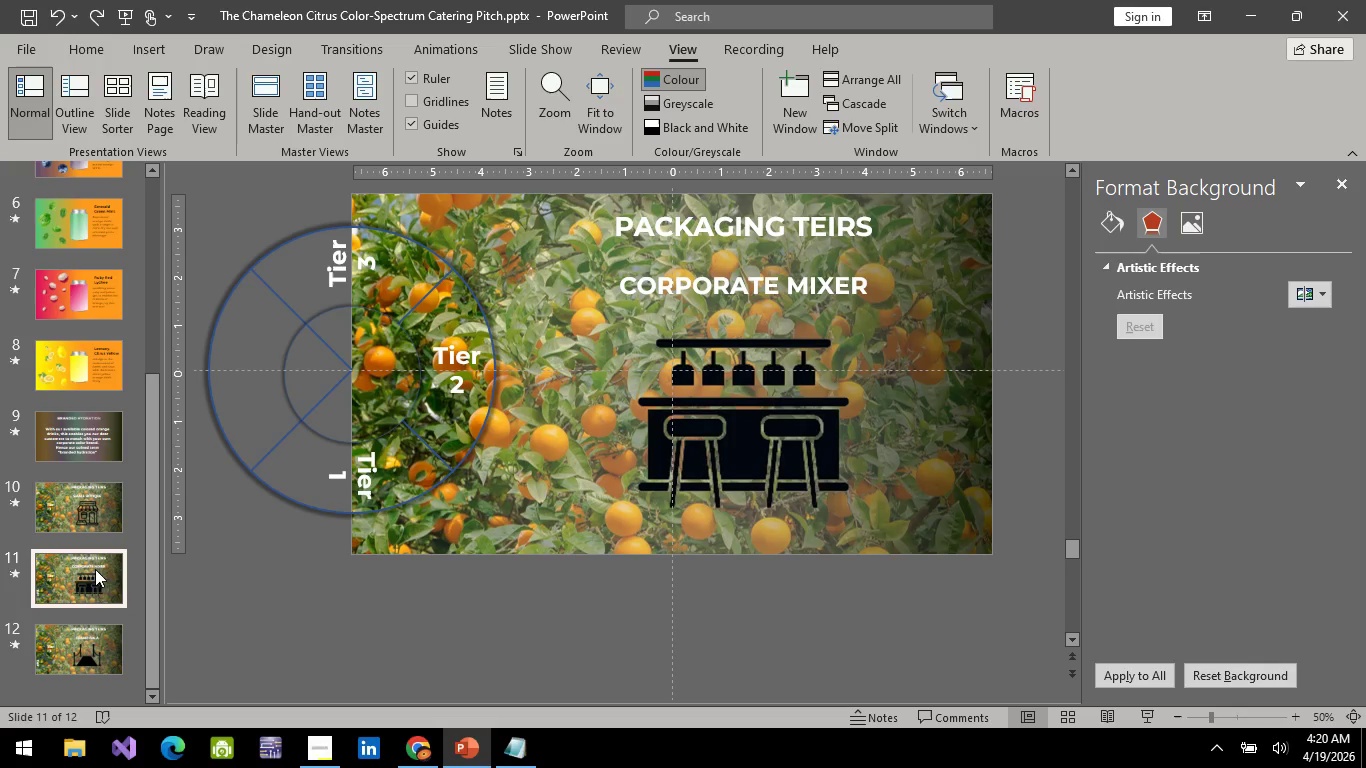 
key(Control+V)
 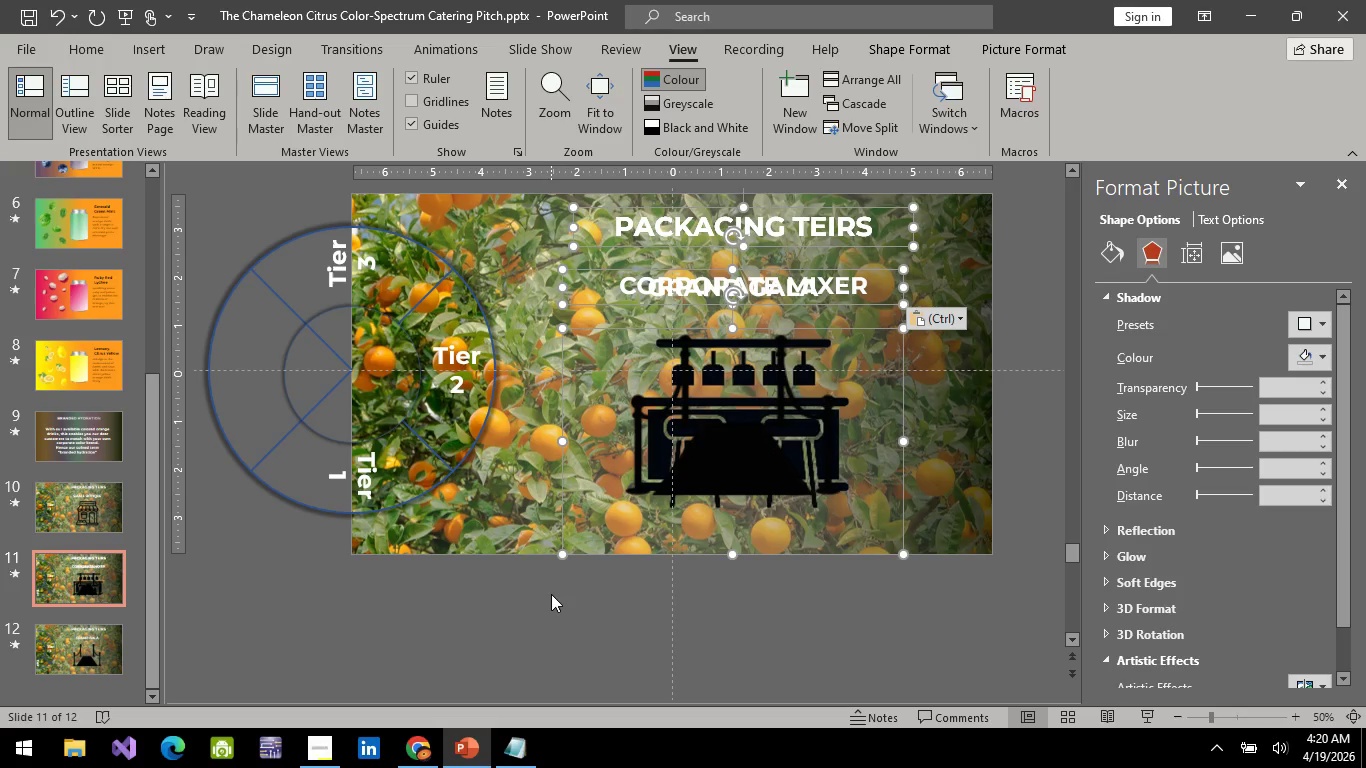 
hold_key(key=ArrowUp, duration=1.51)
 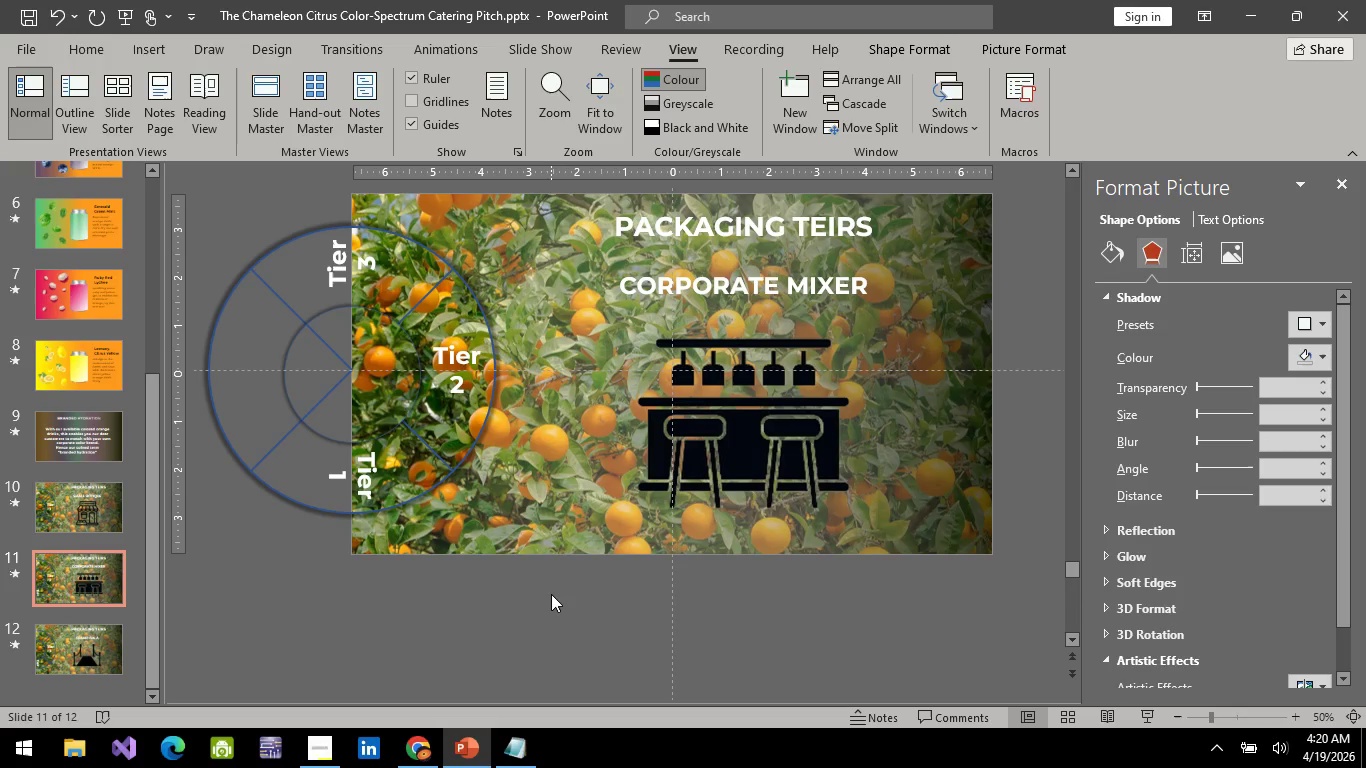 
hold_key(key=ArrowUp, duration=0.33)
 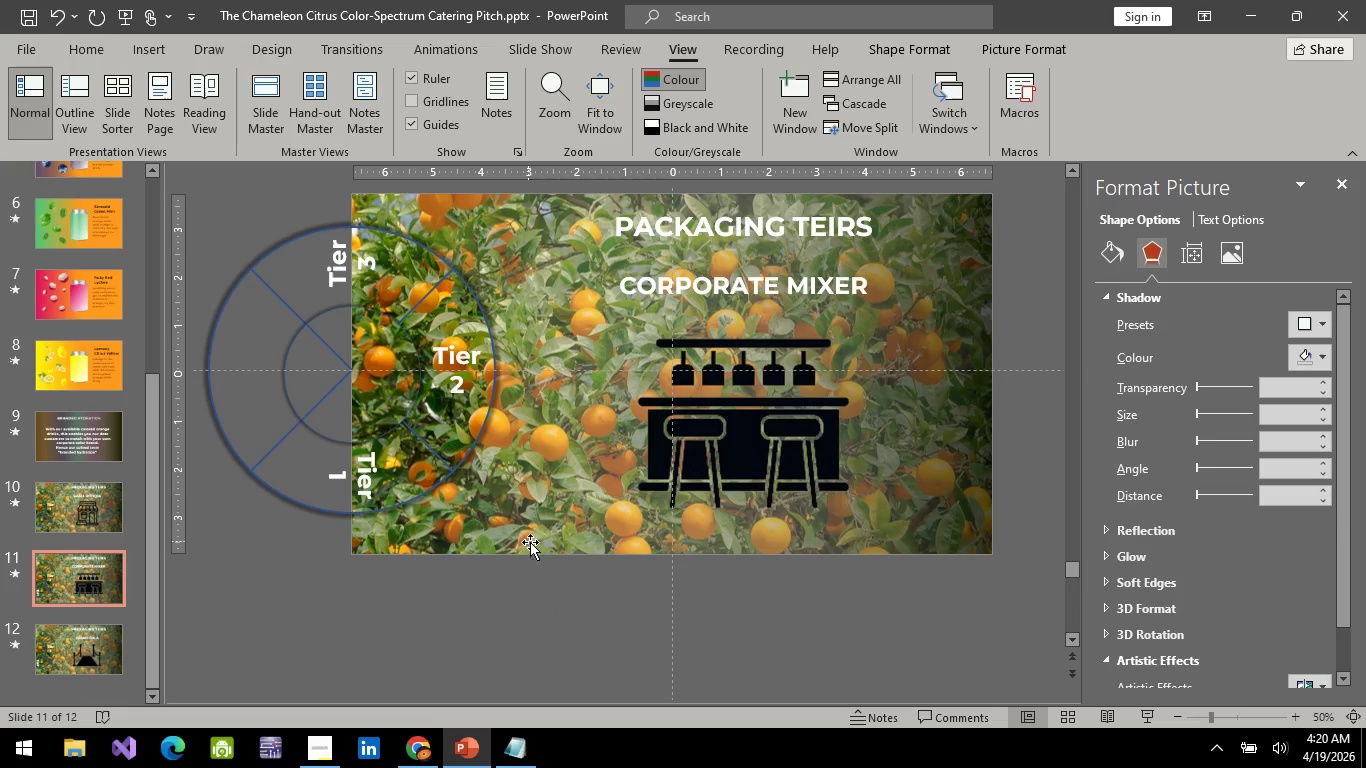 
scroll: coordinate [579, 513], scroll_direction: up, amount: 7.0
 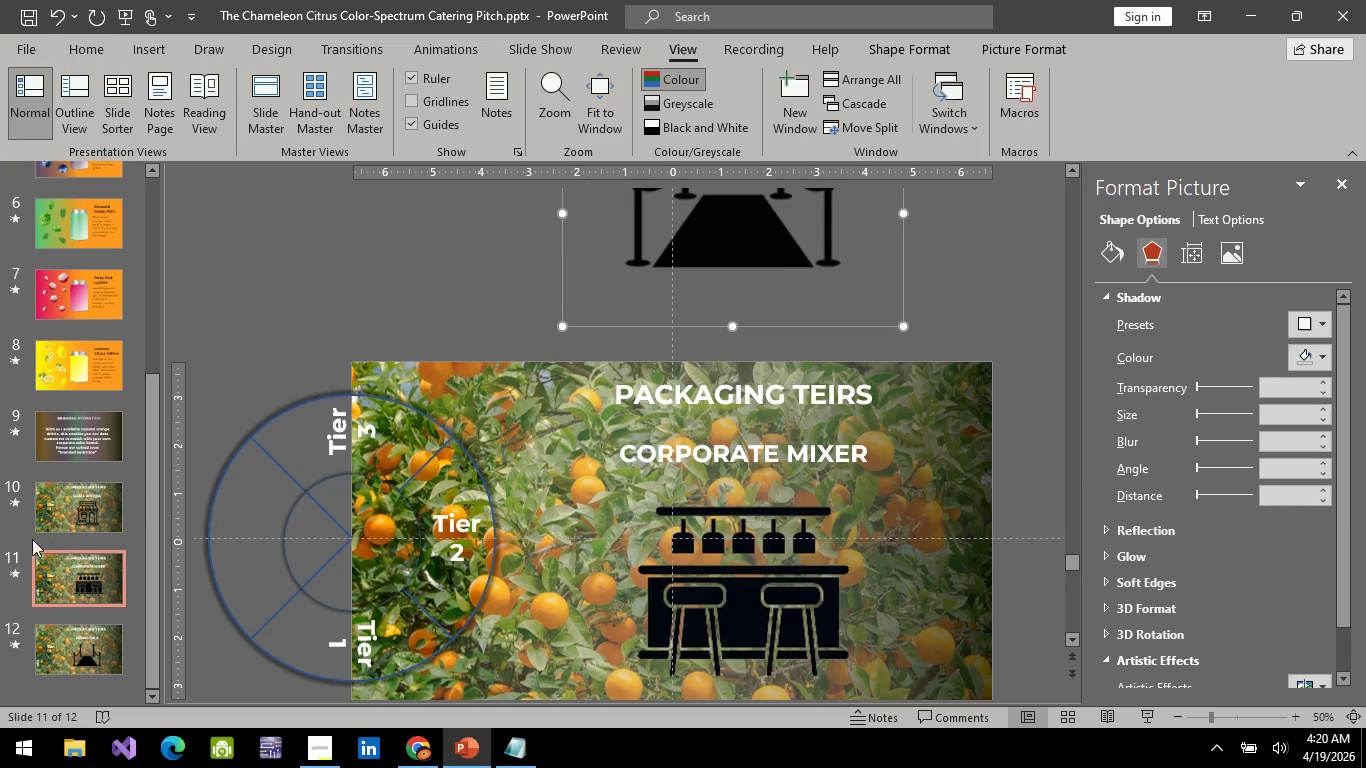 
left_click([50, 513])
 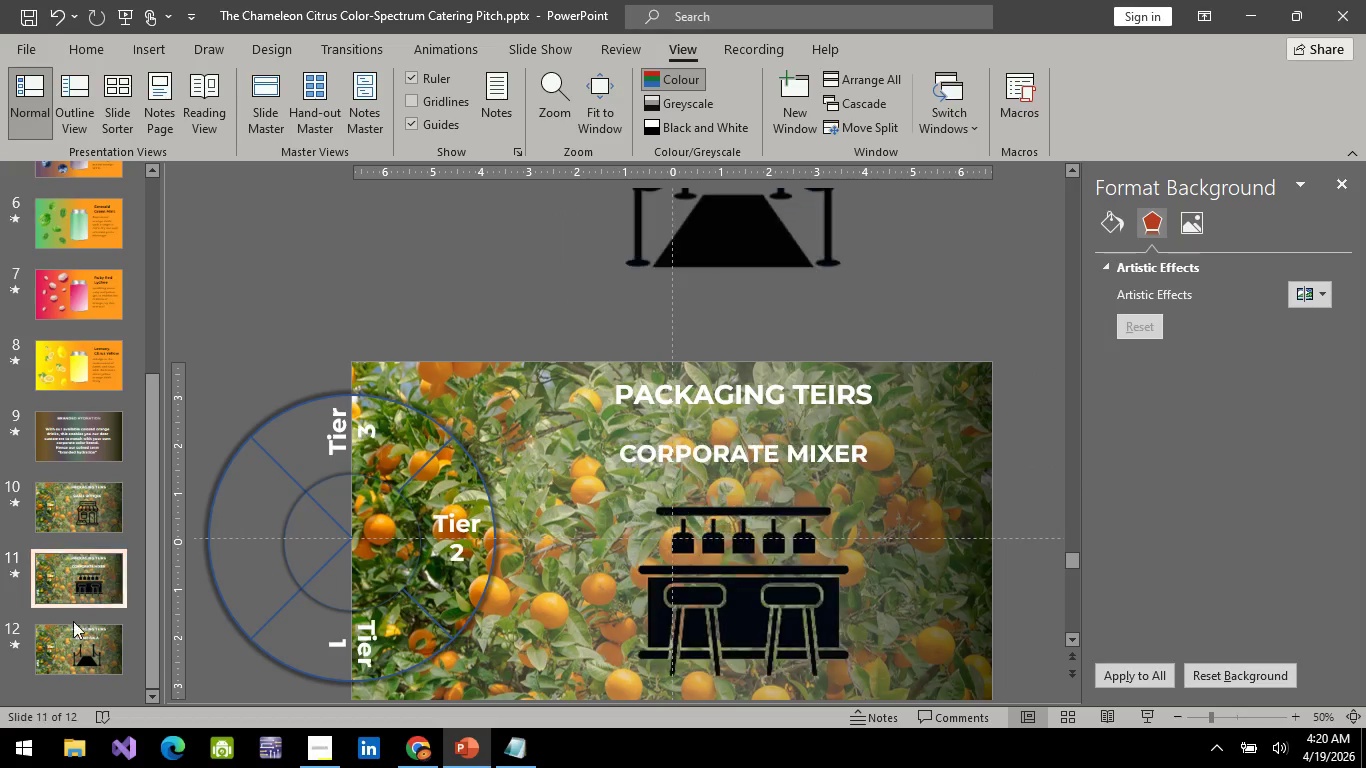 
double_click([73, 675])
 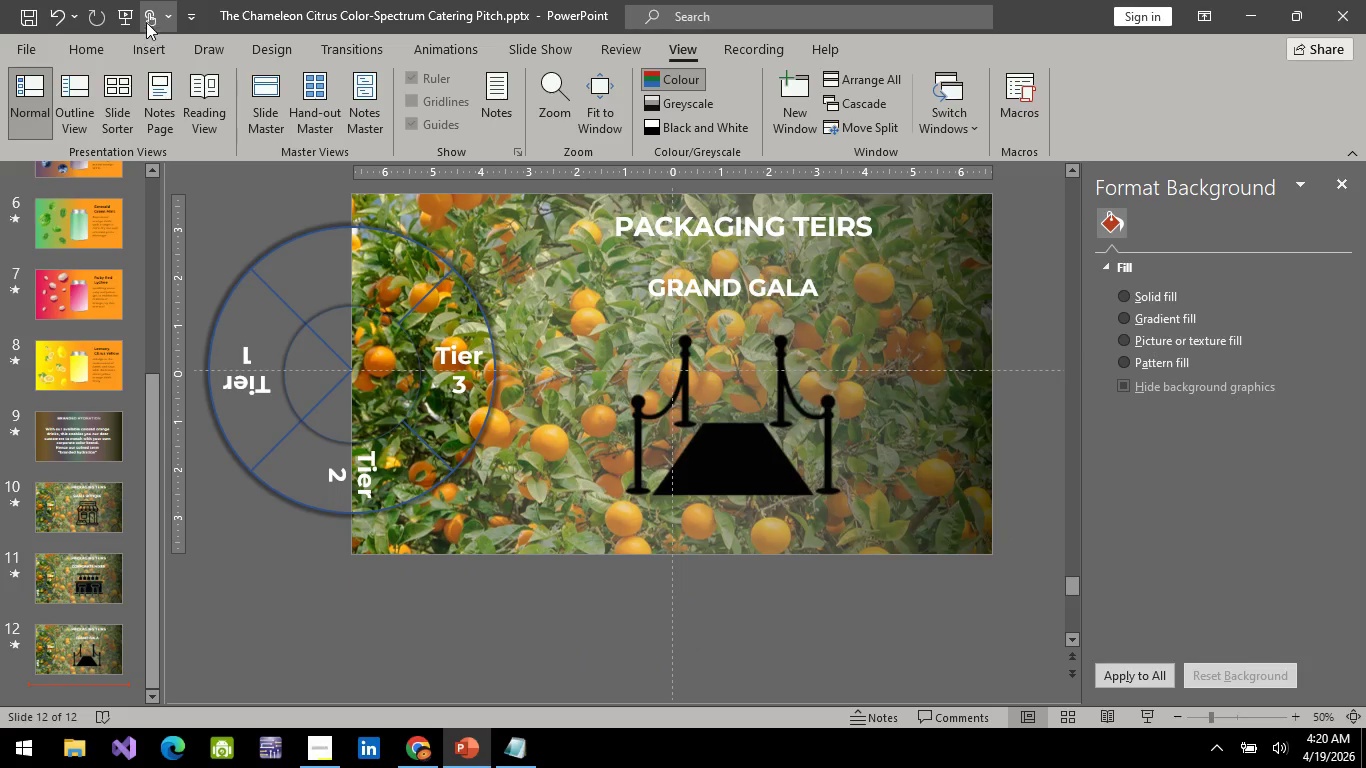 
left_click([355, 50])
 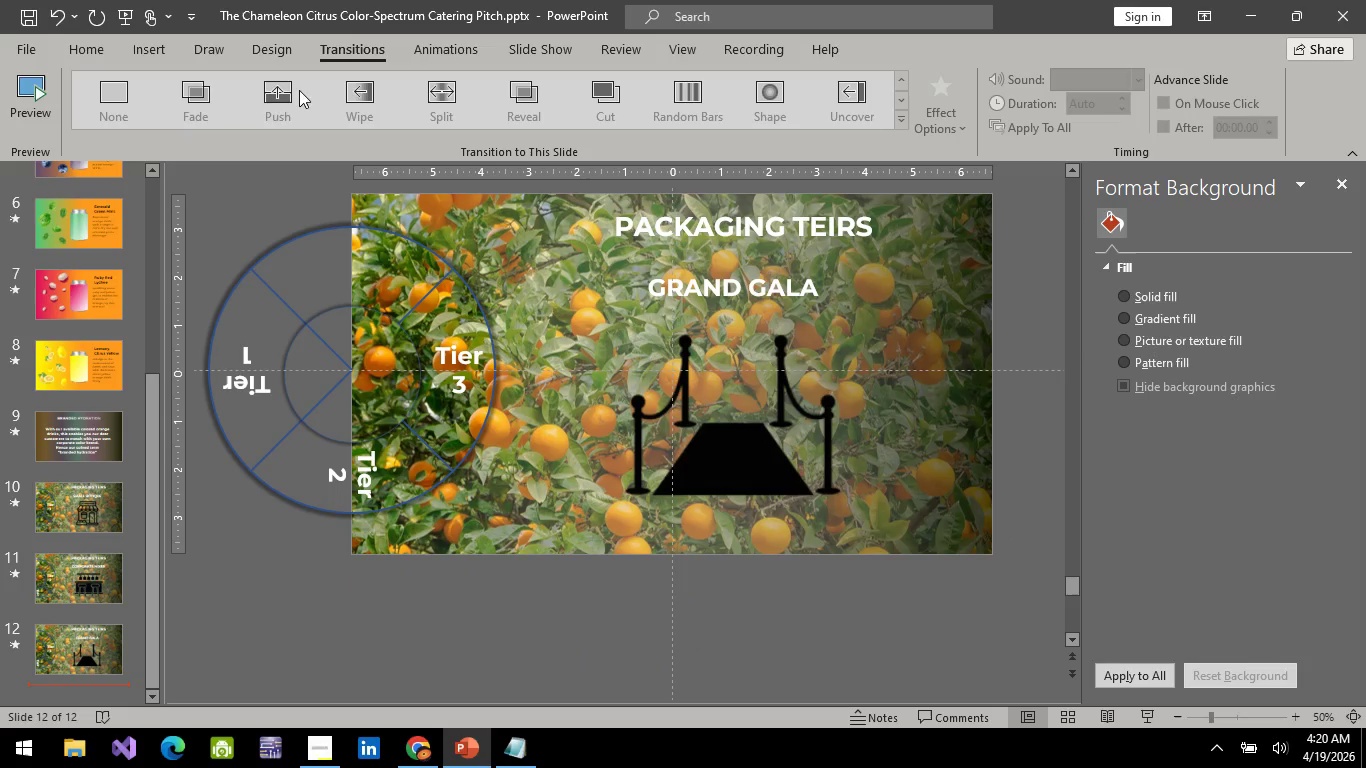 
mouse_move([254, 85])
 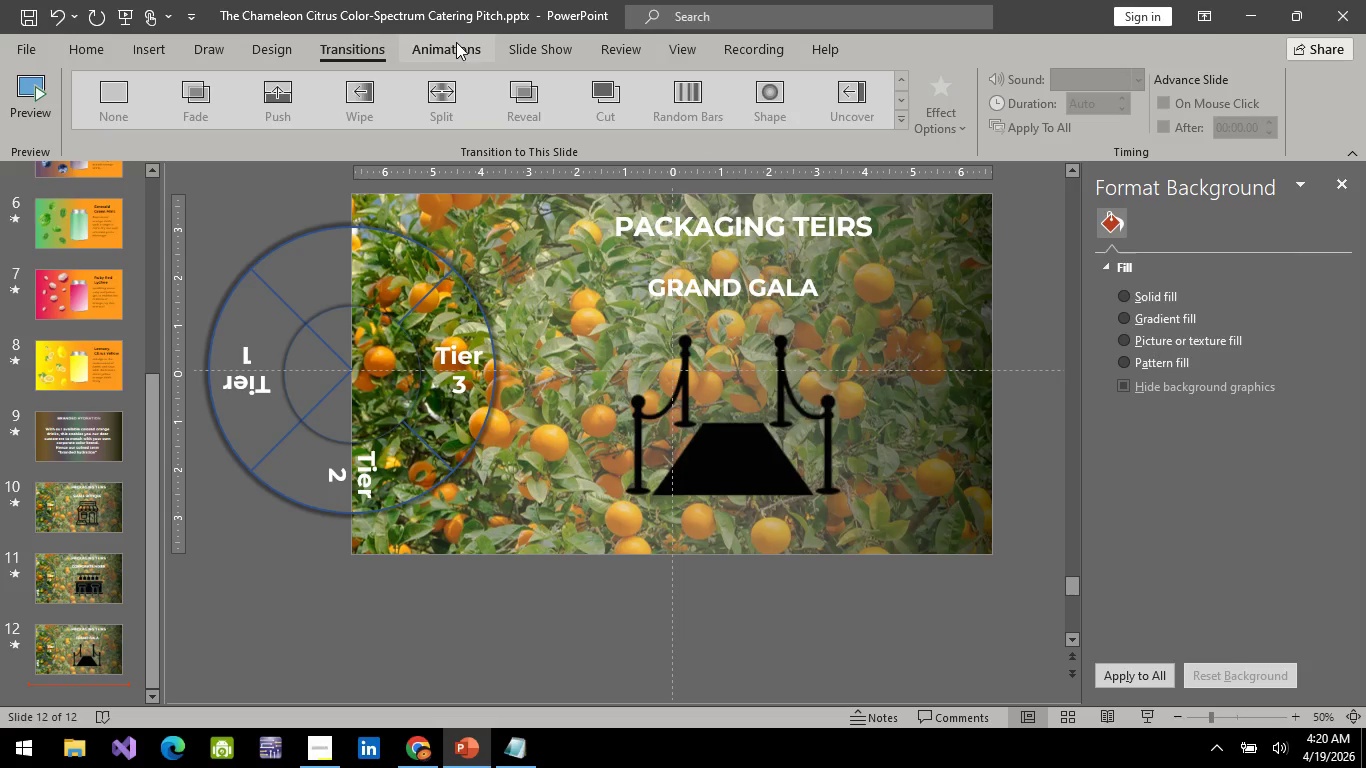 
left_click([507, 46])
 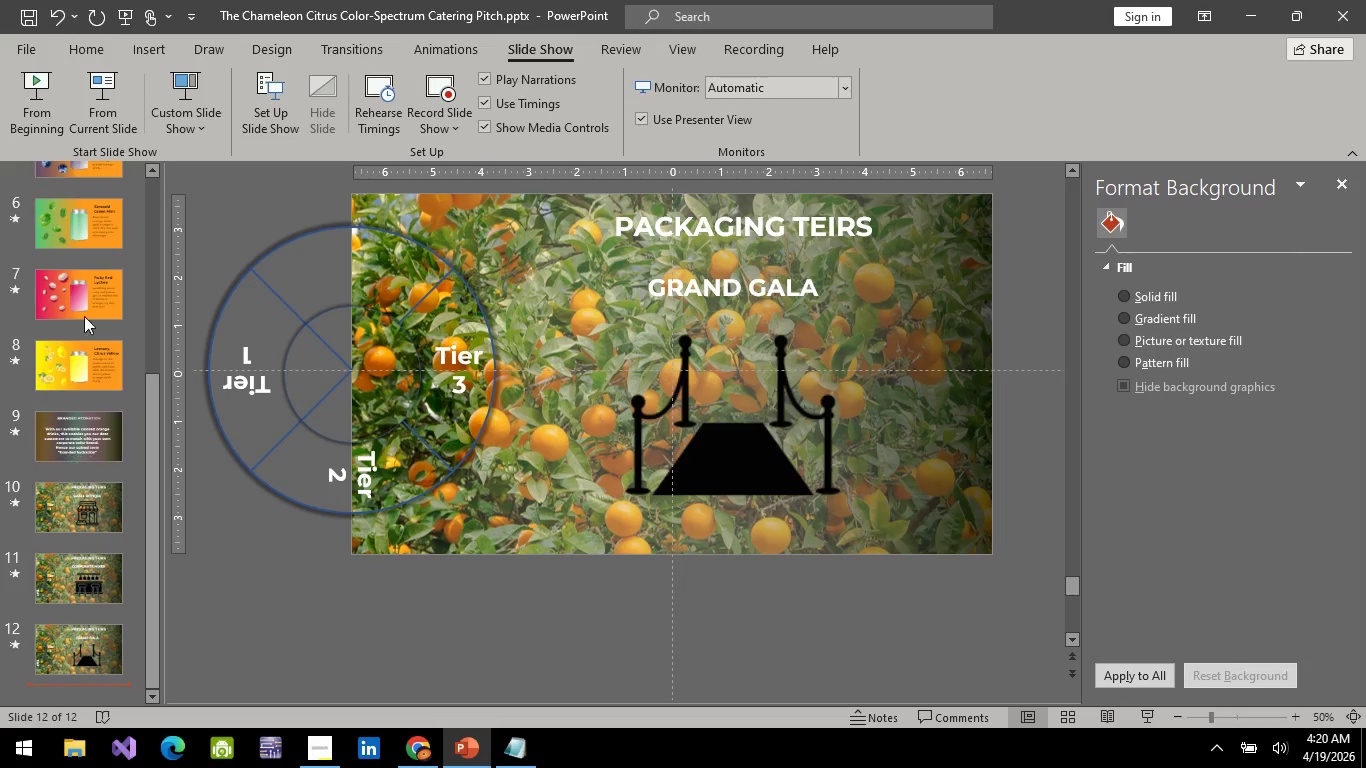 
left_click([83, 376])
 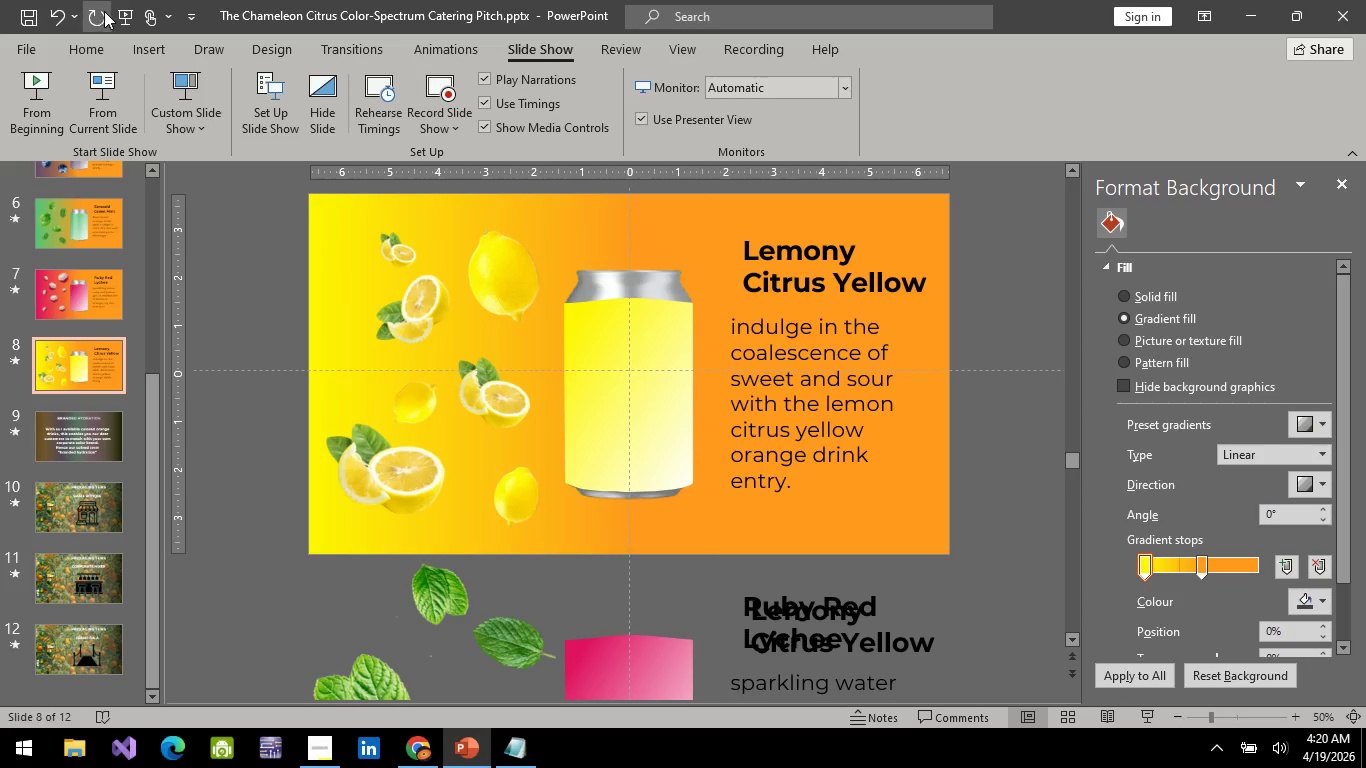 
left_click([127, 16])
 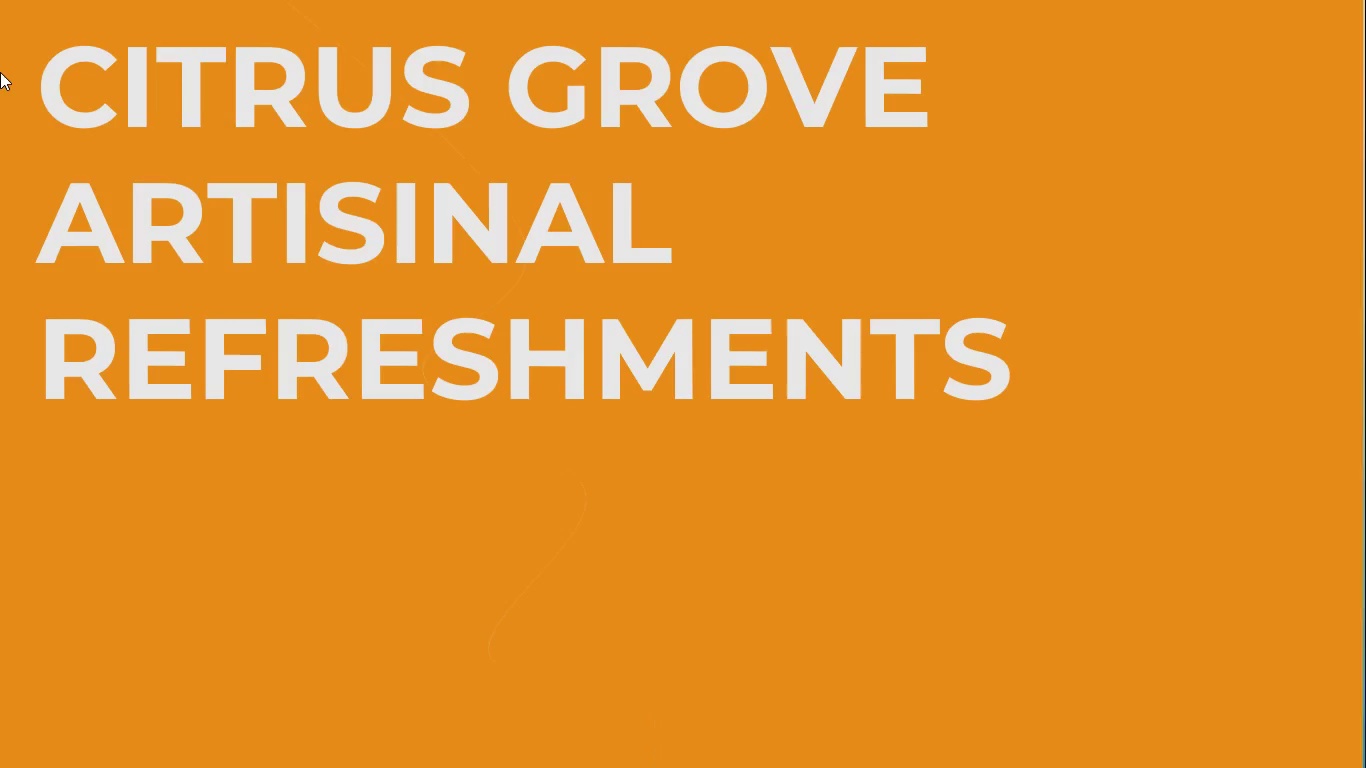 
key(Space)
 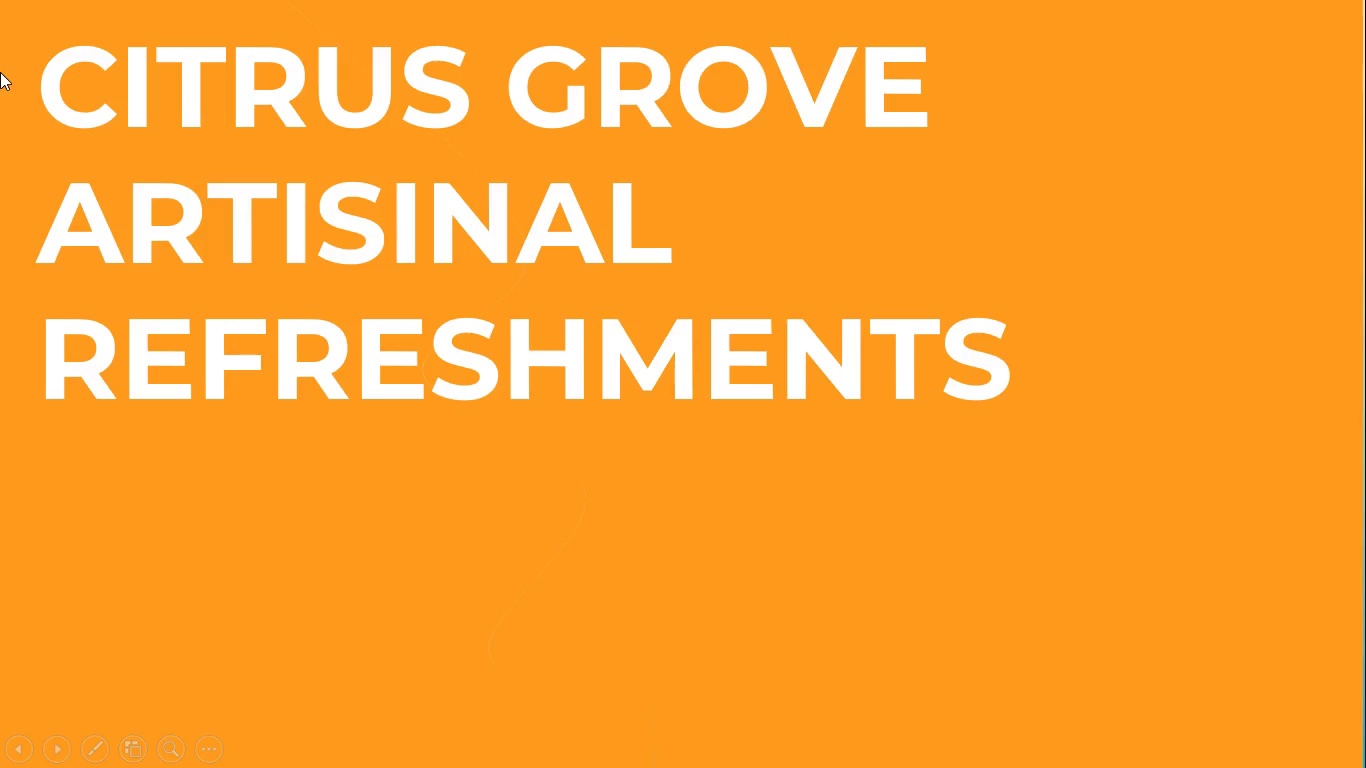 
key(Space)
 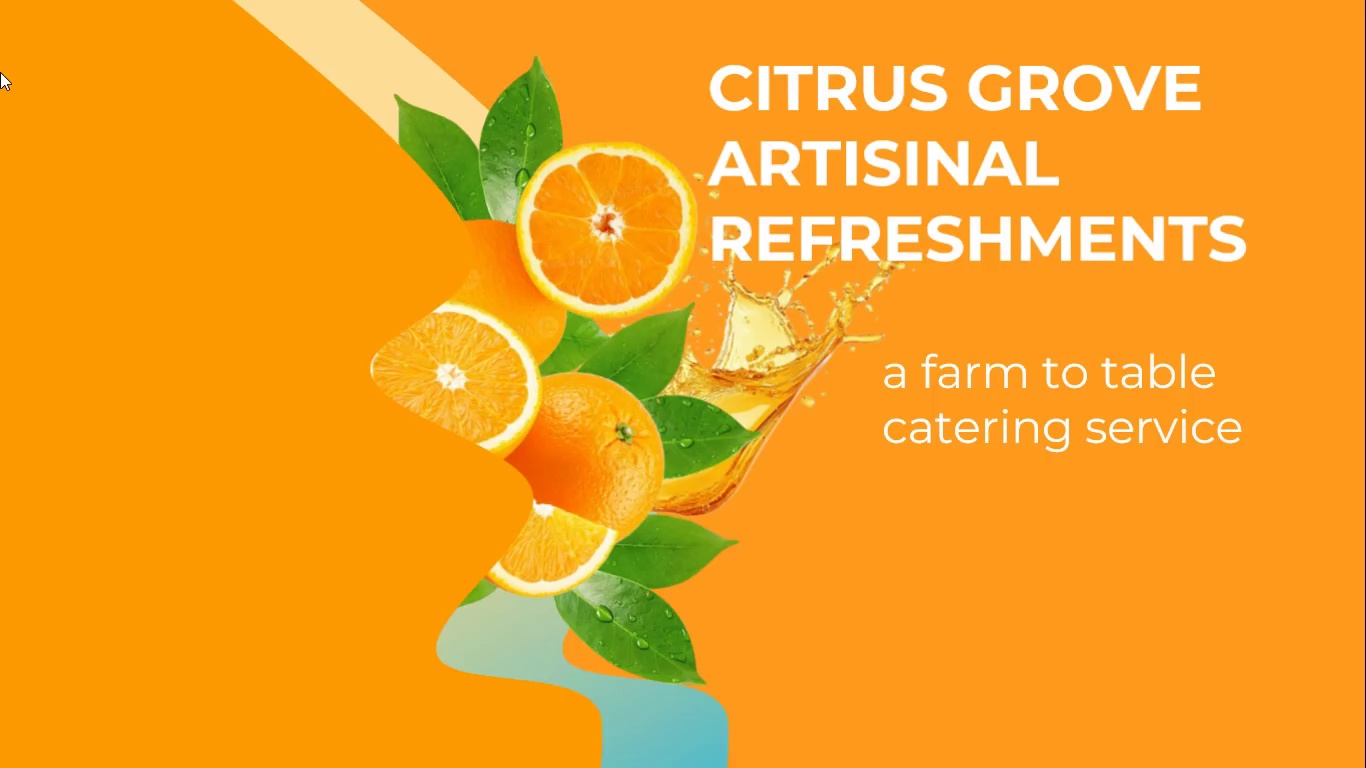 
key(Space)
 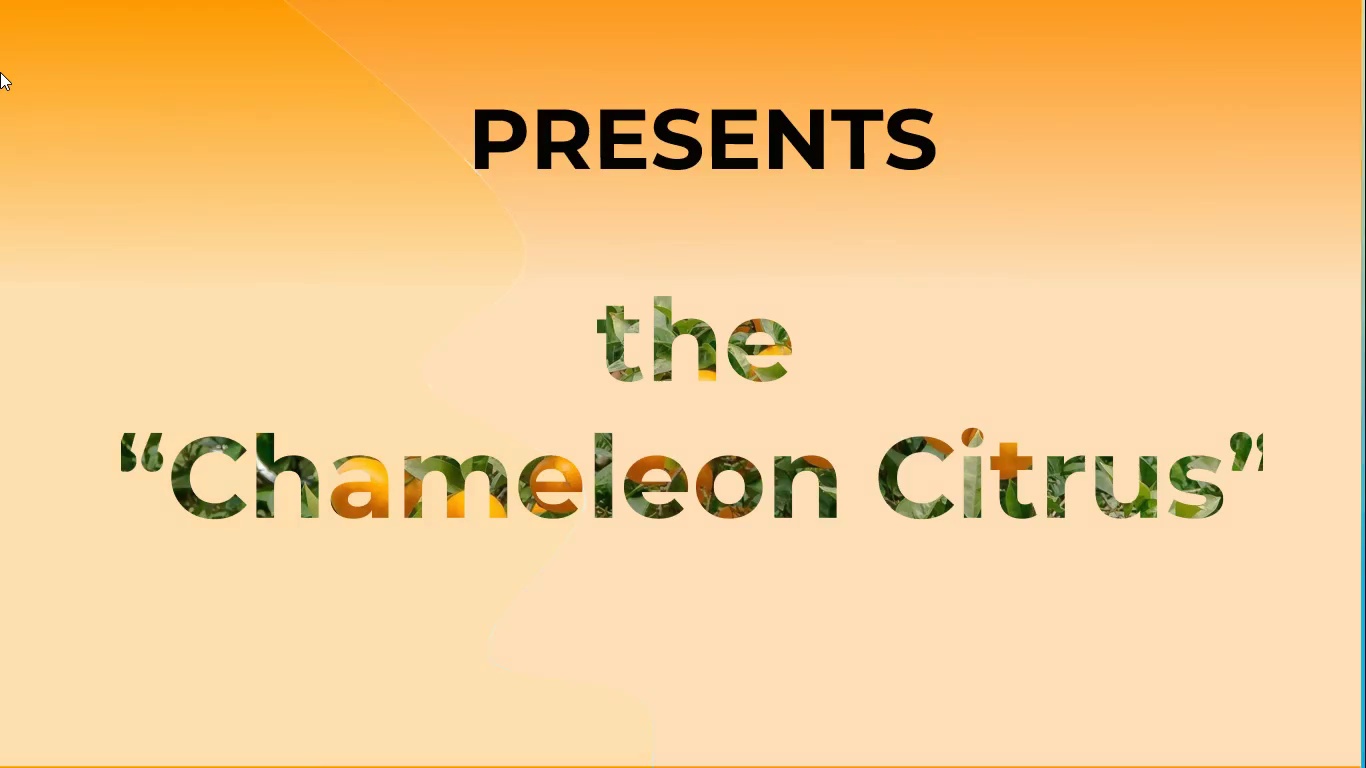 
key(Space)
 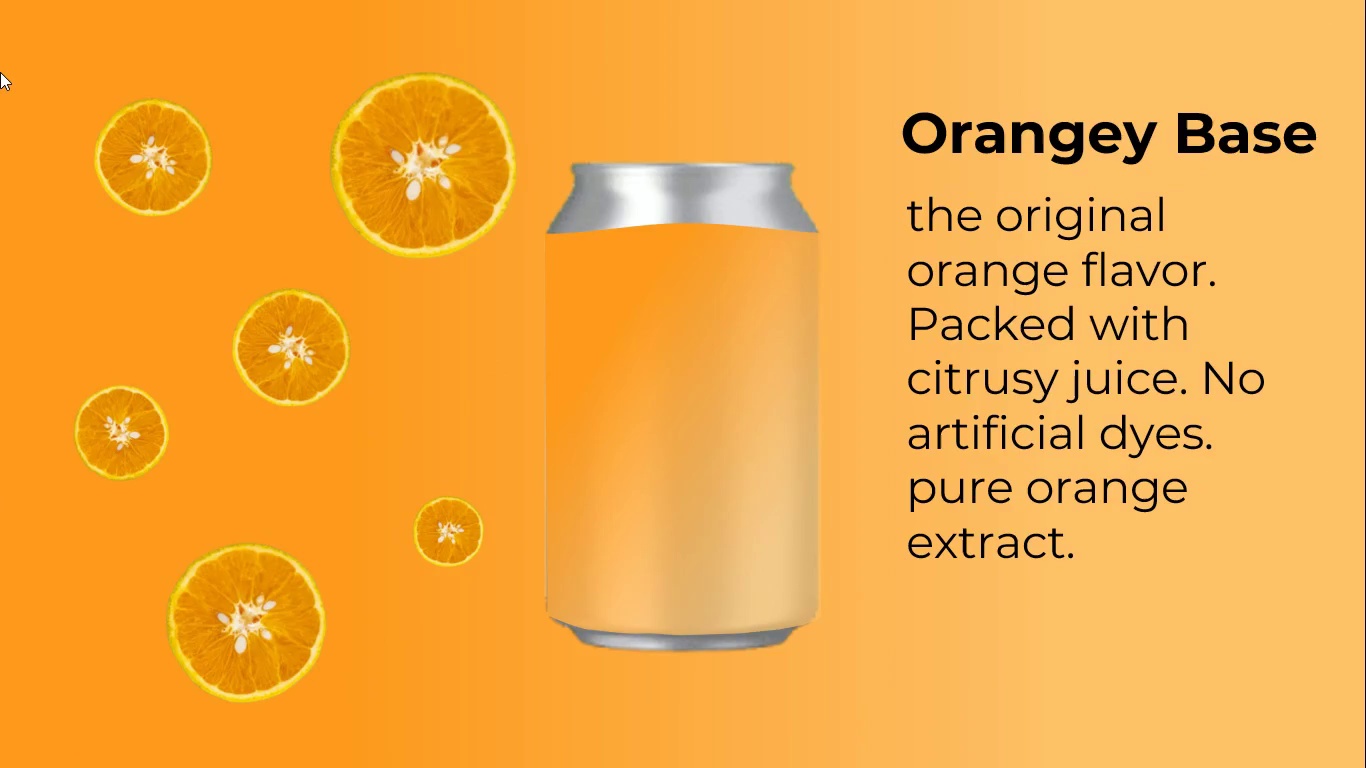 
key(Space)
 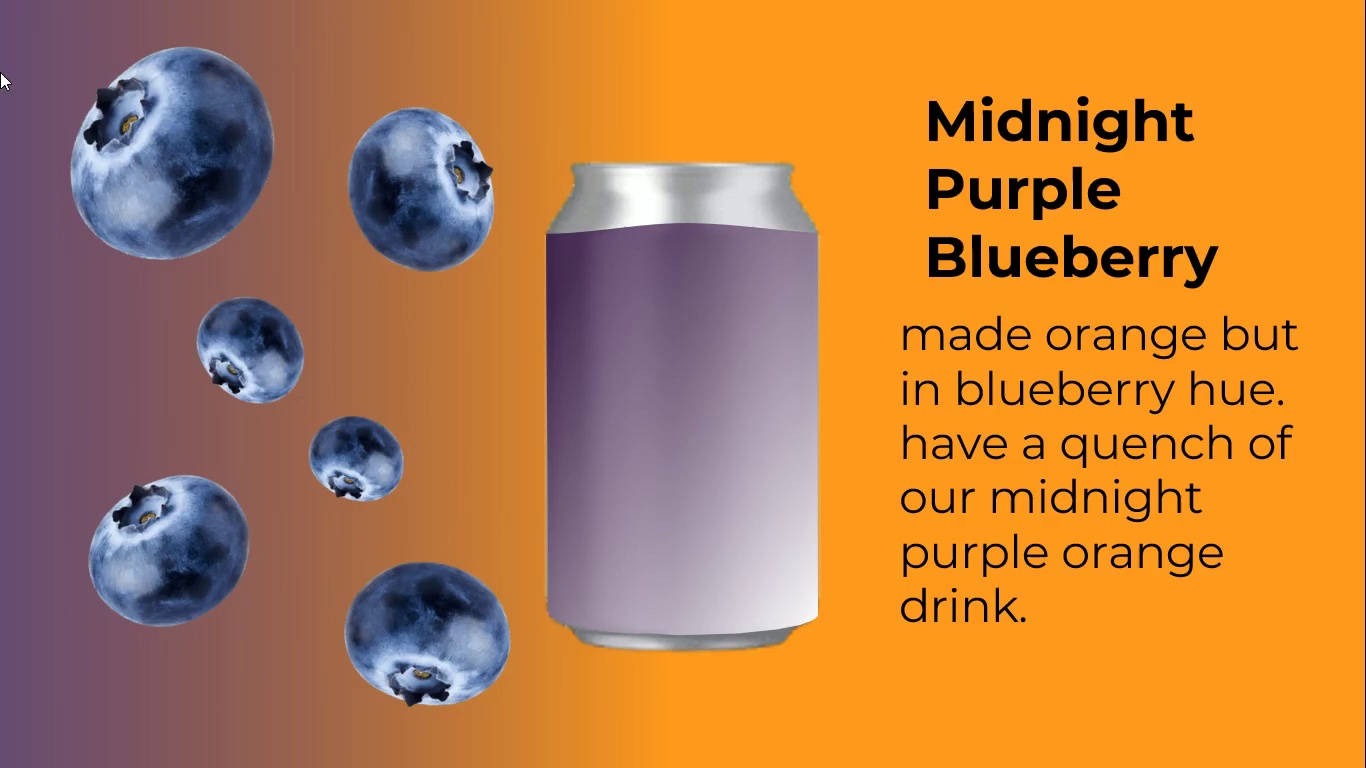 
key(Escape)
 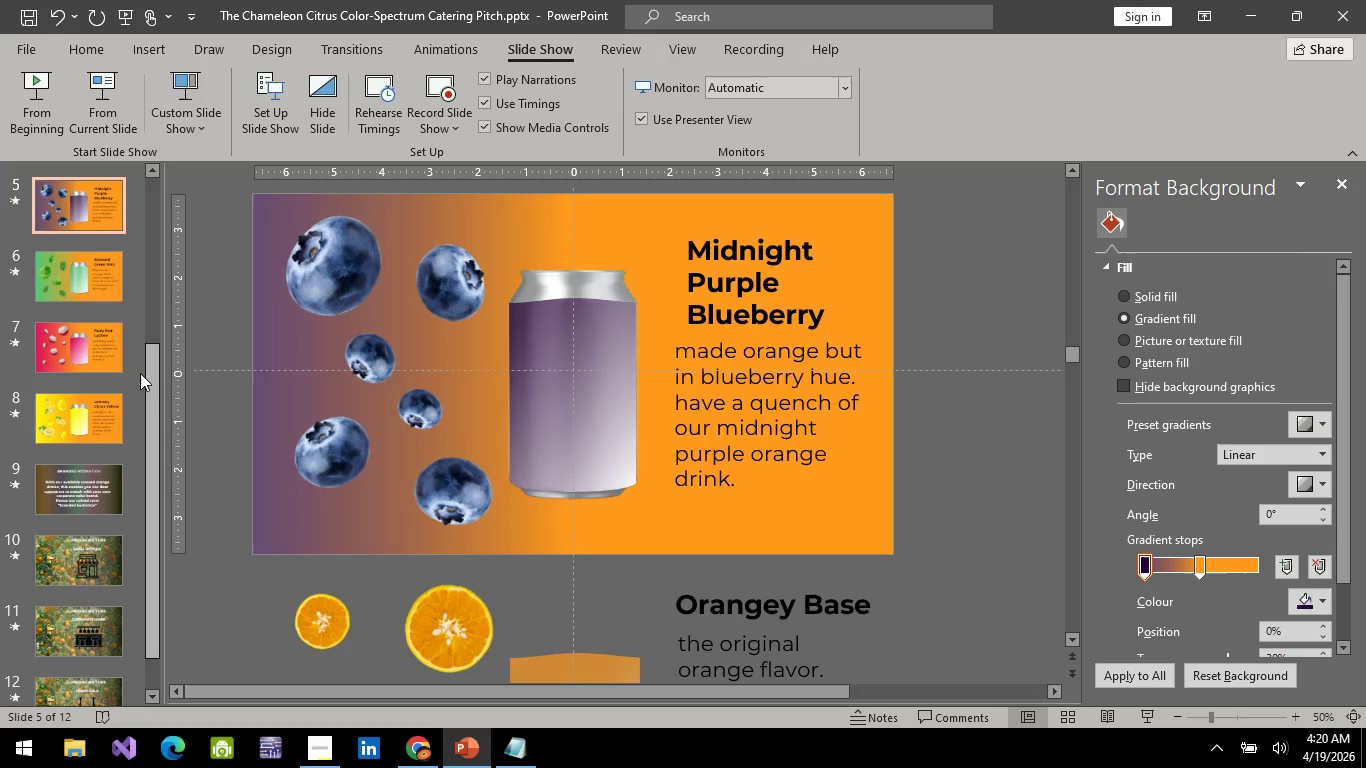 
scroll: coordinate [64, 261], scroll_direction: up, amount: 2.0
 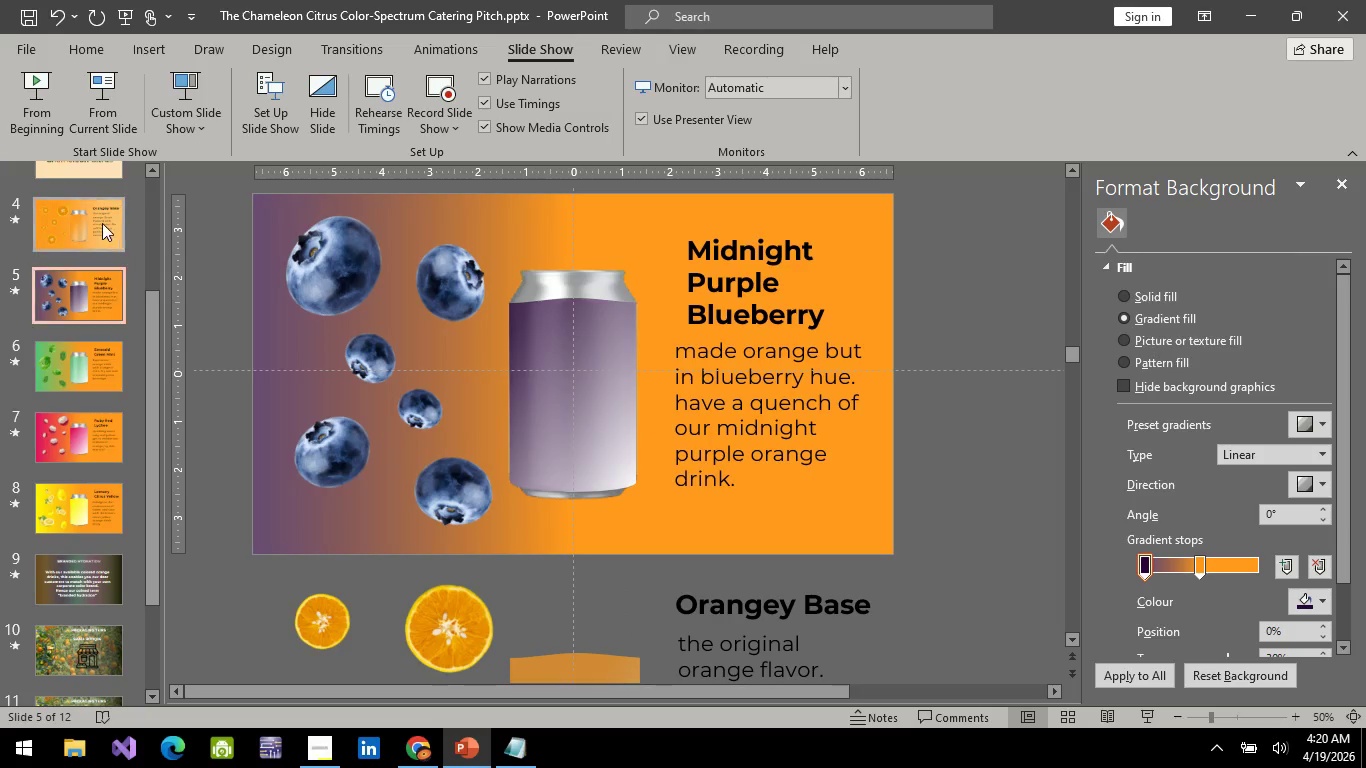 
left_click([102, 222])
 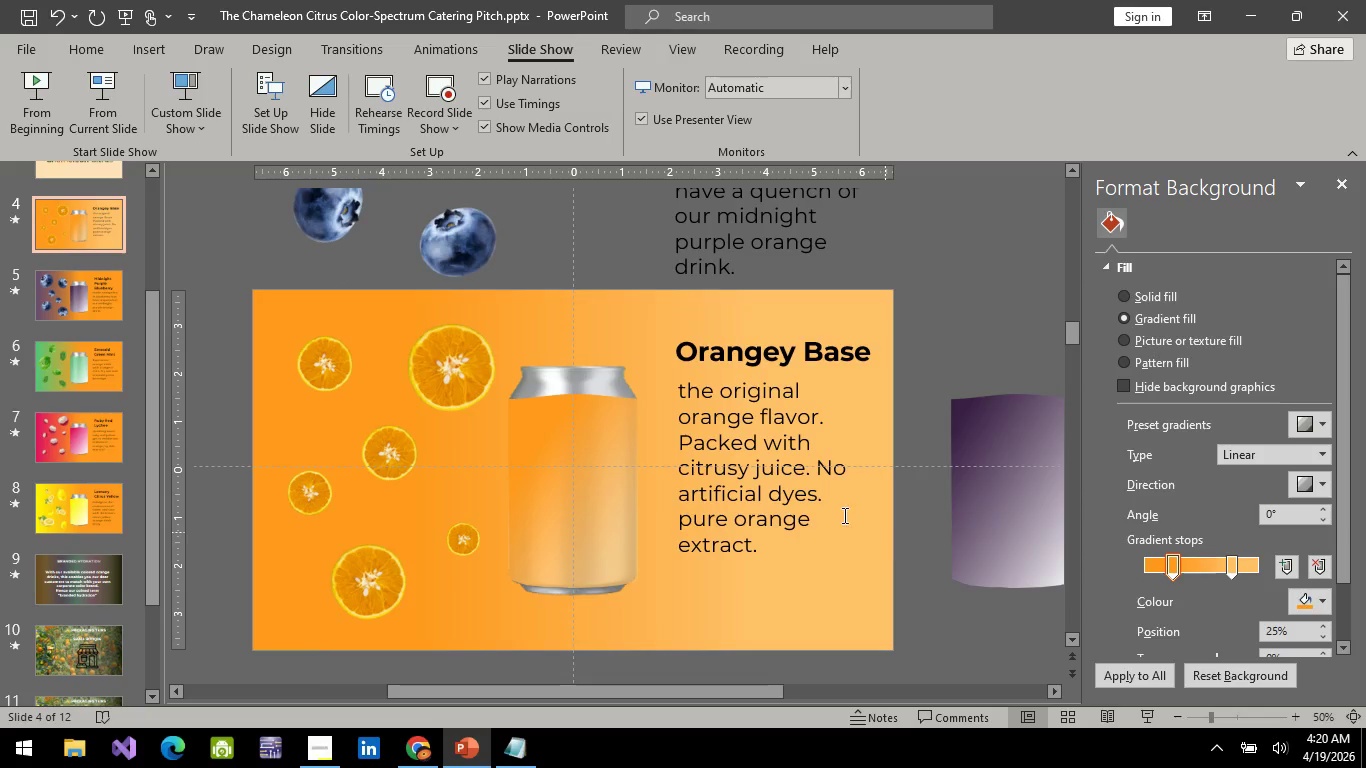 
left_click([771, 500])
 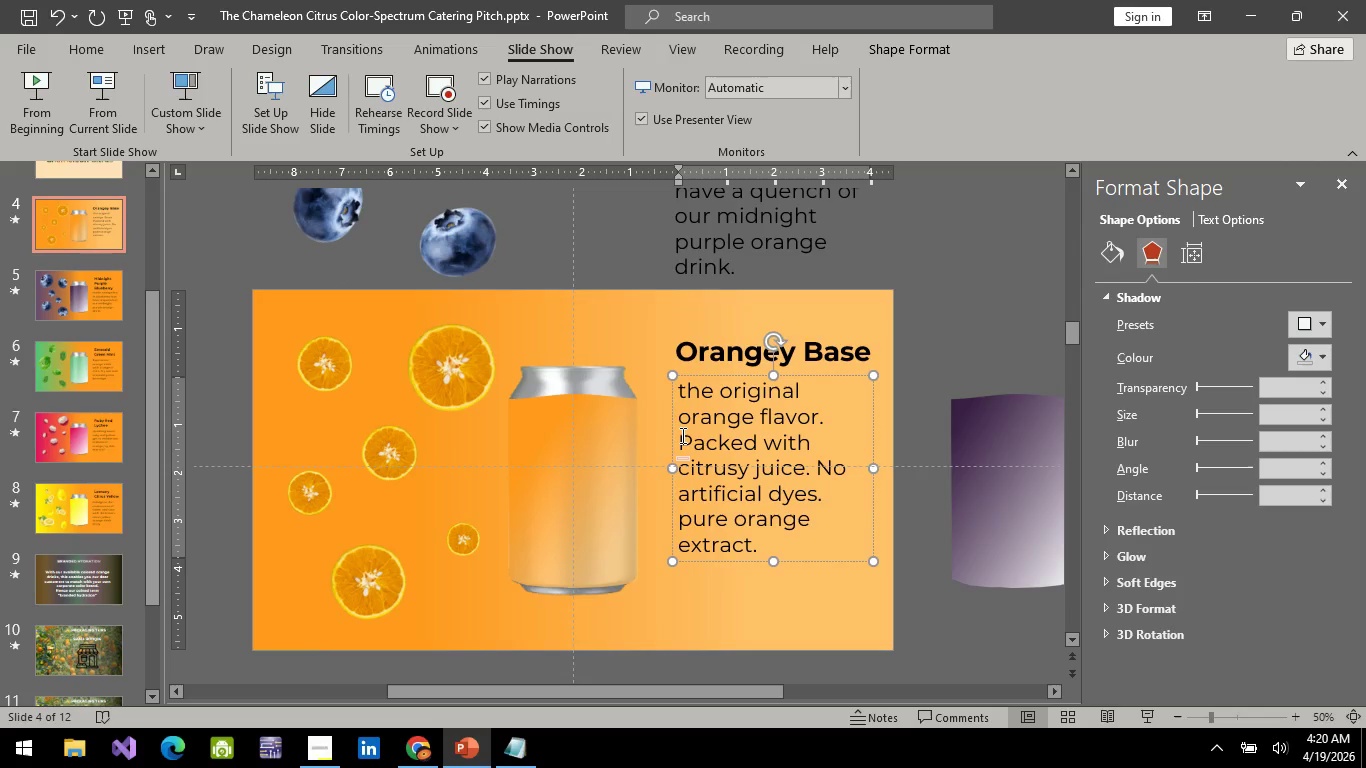 
left_click([693, 436])
 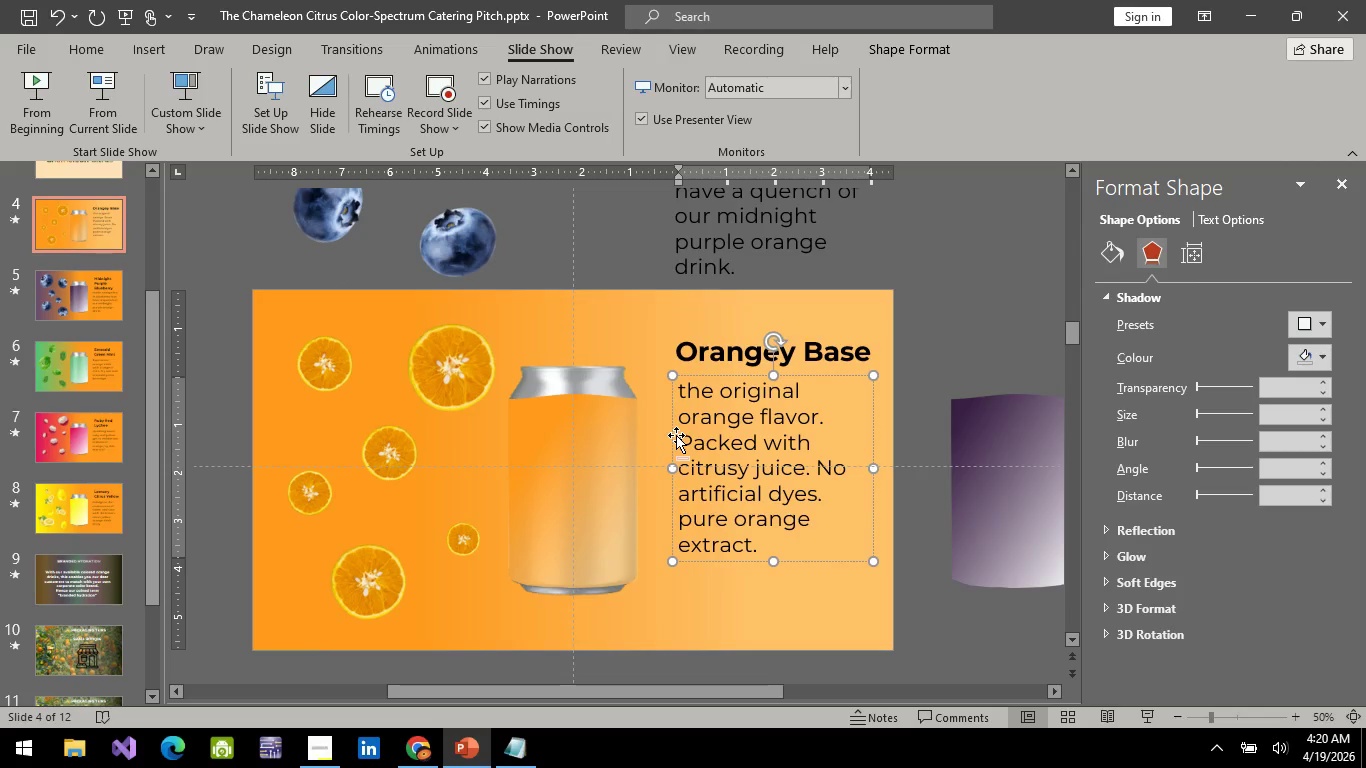 
key(Backspace)
 